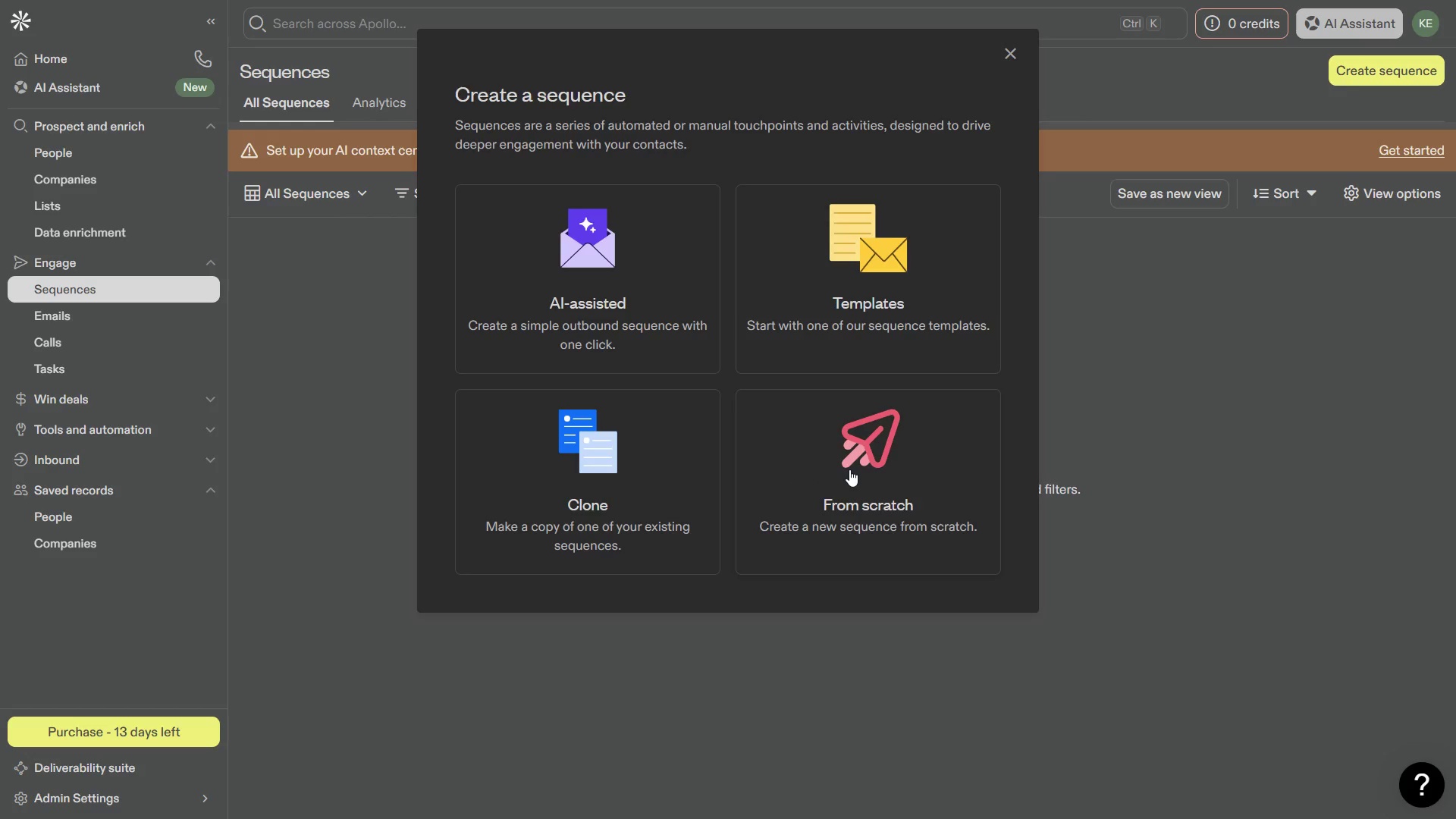 
left_click([849, 469])
 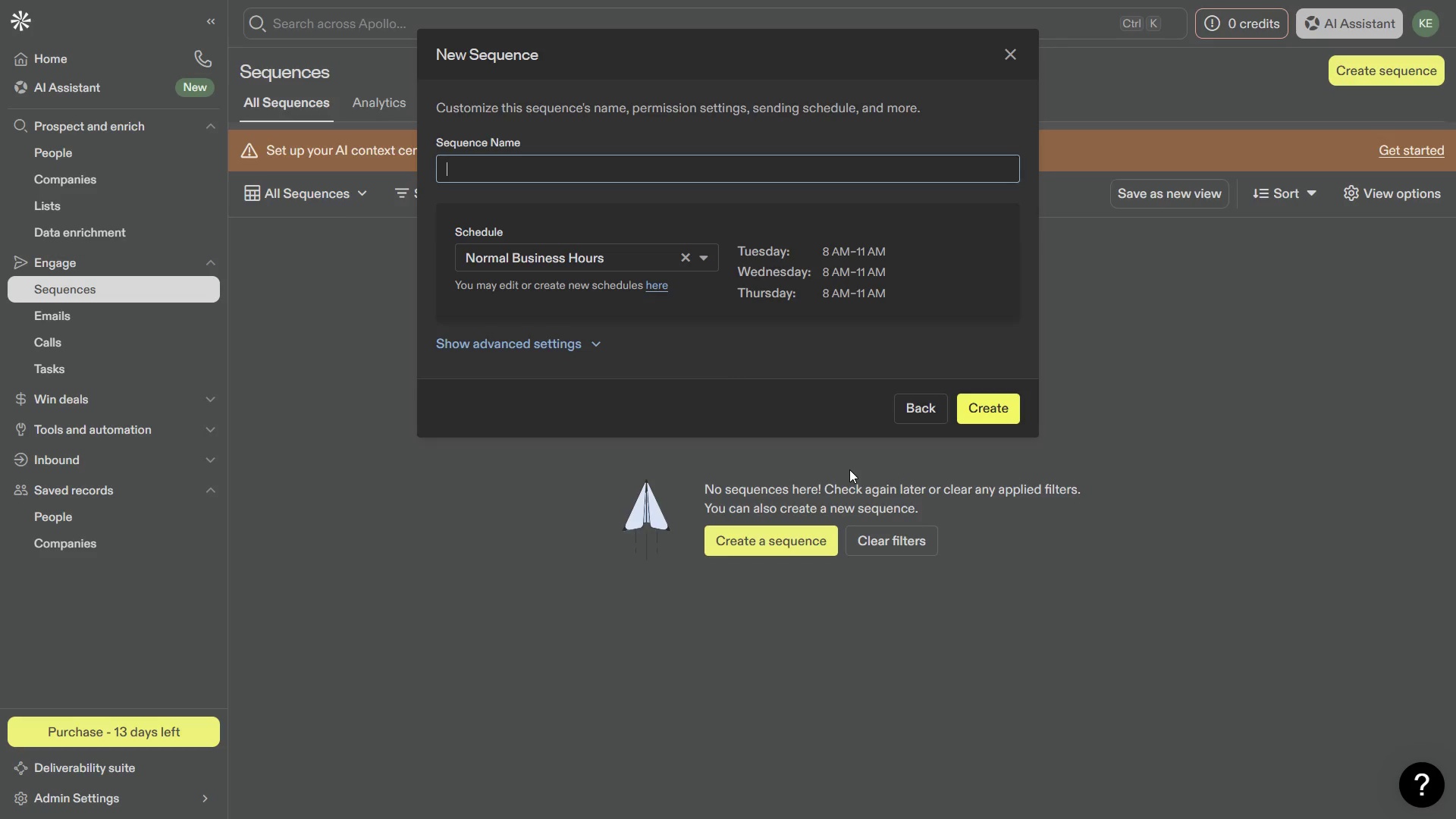 
wait(6.38)
 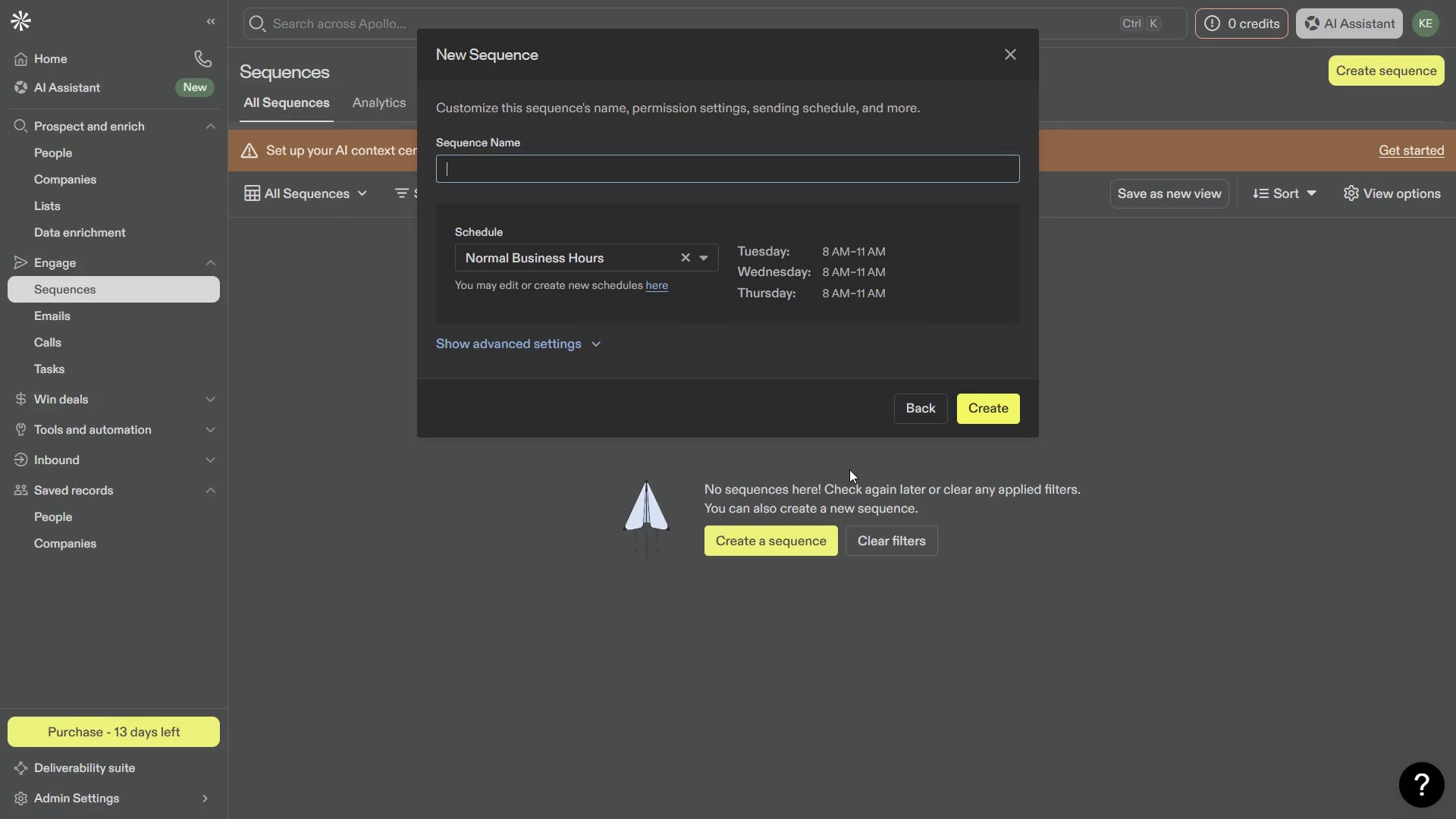 
type(Grain & Grove Partnership Outreach)
 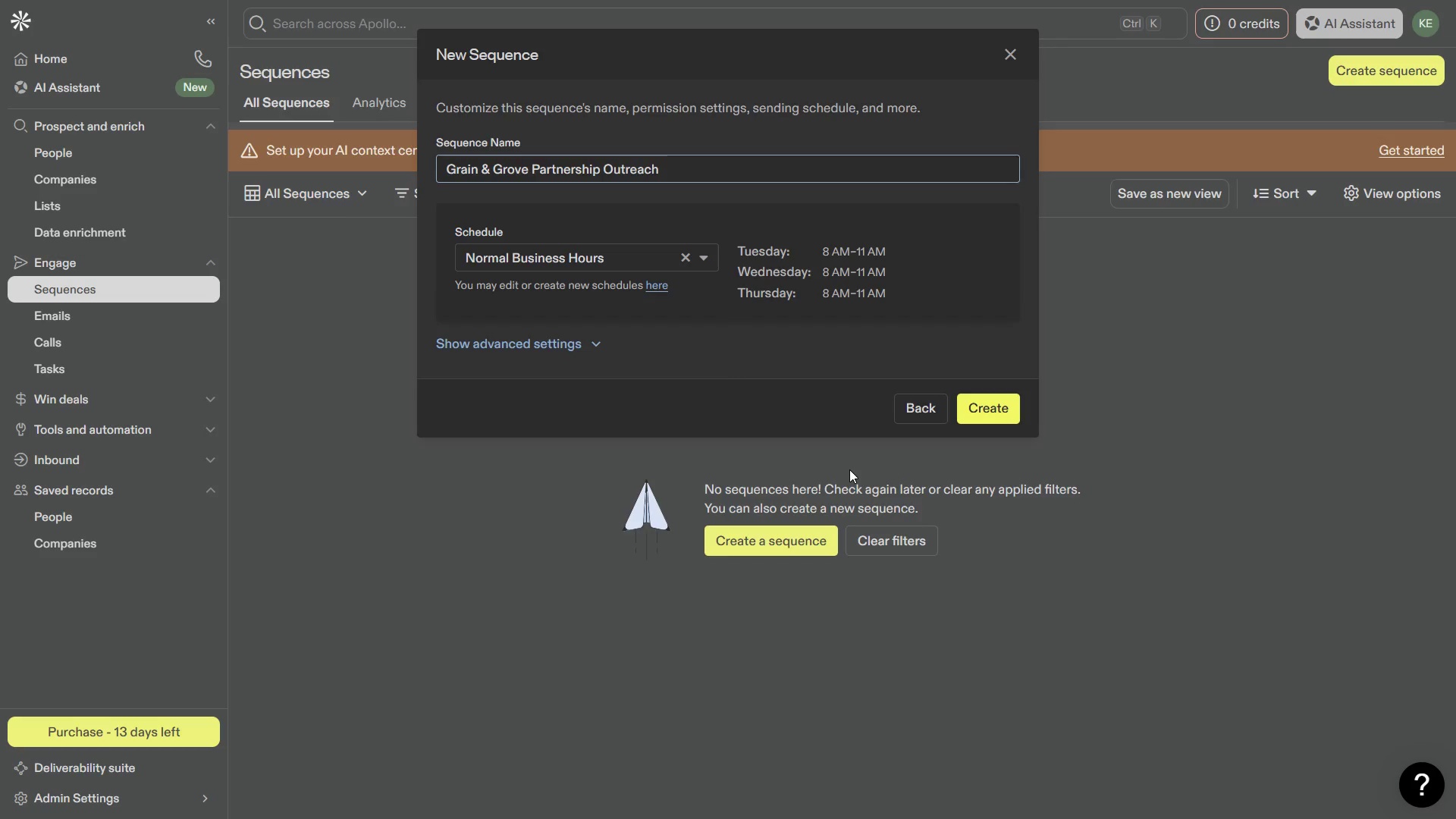 
wait(7.3)
 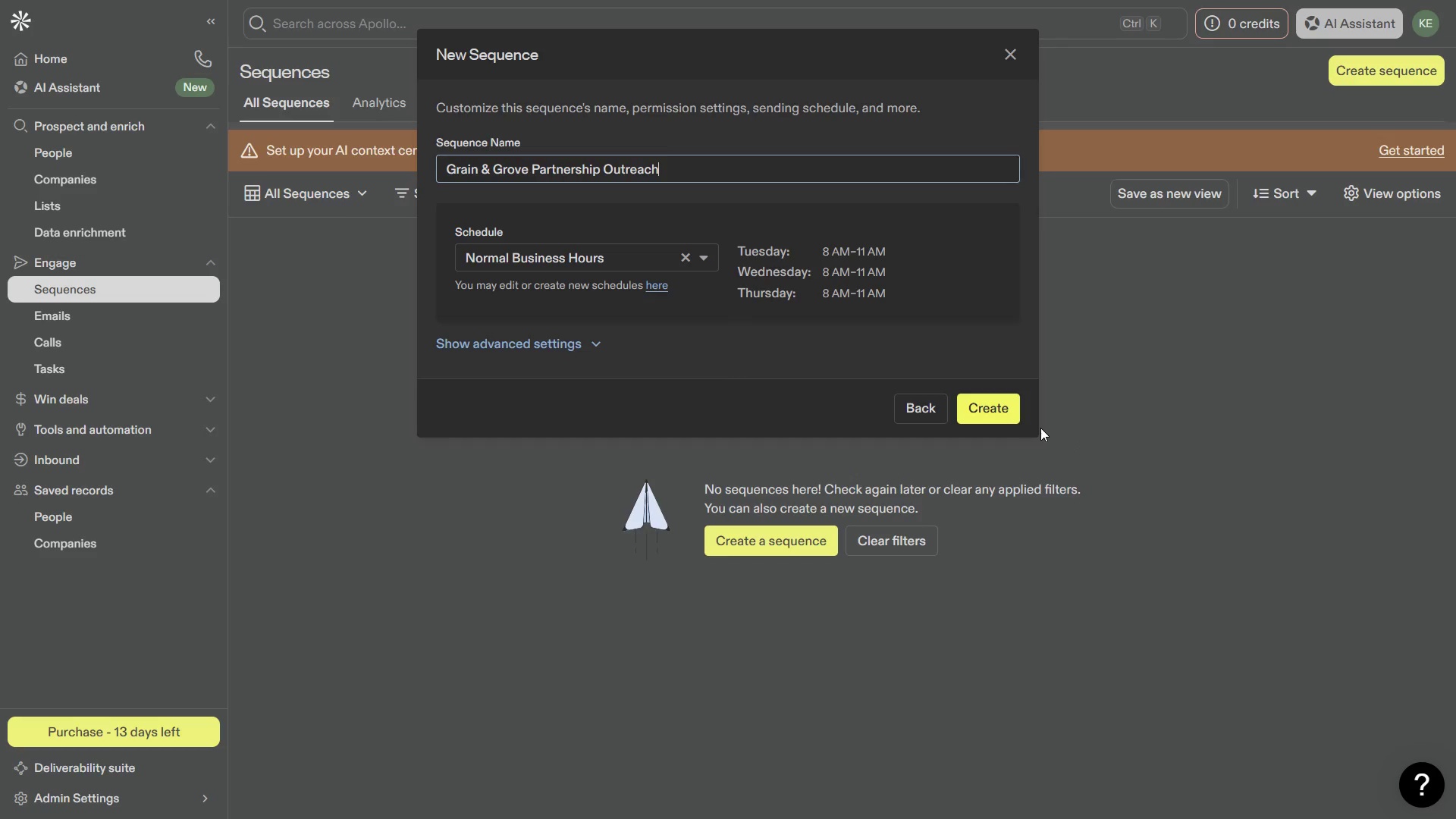 
left_click([704, 255])
 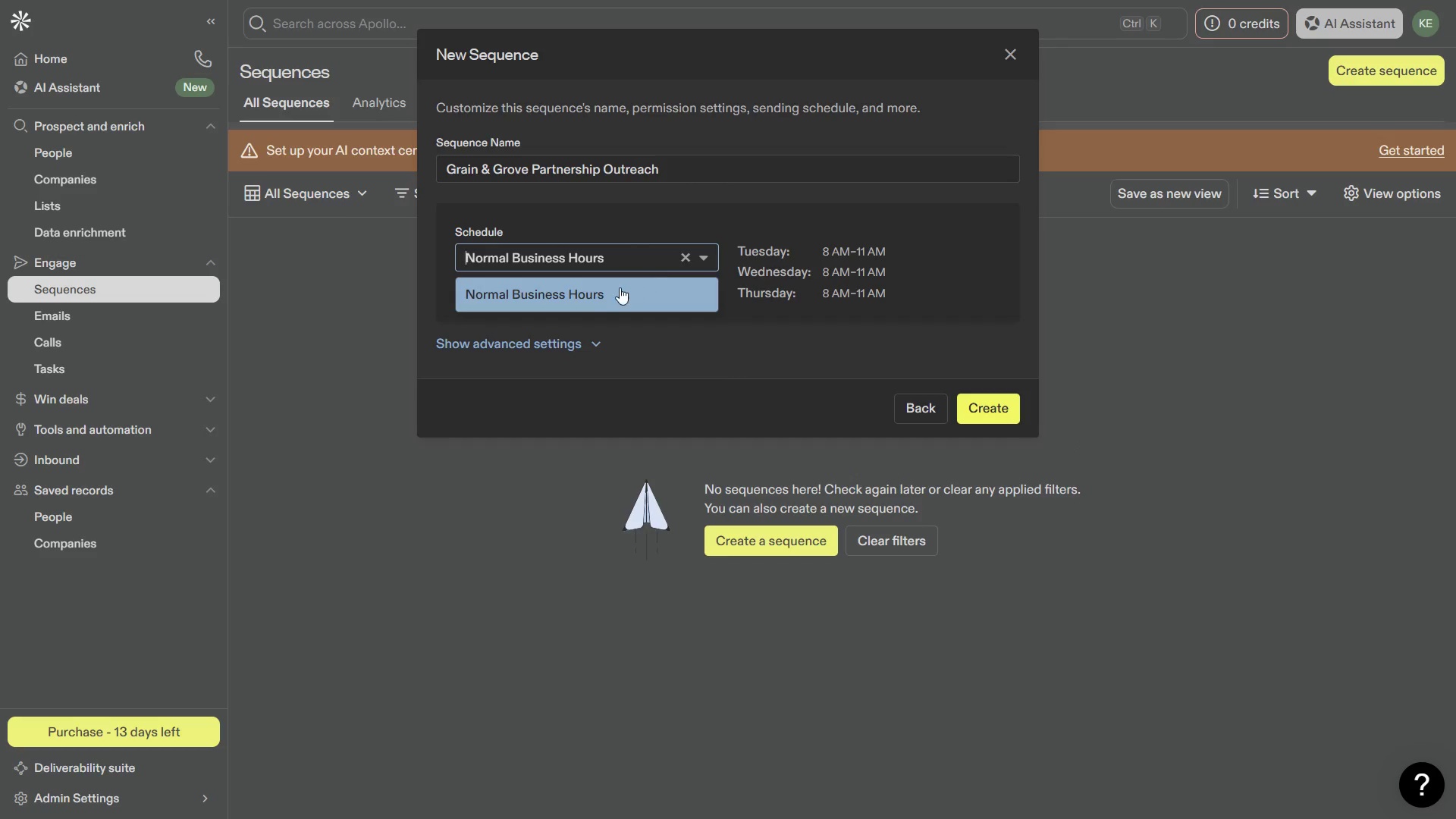 
left_click([602, 295])
 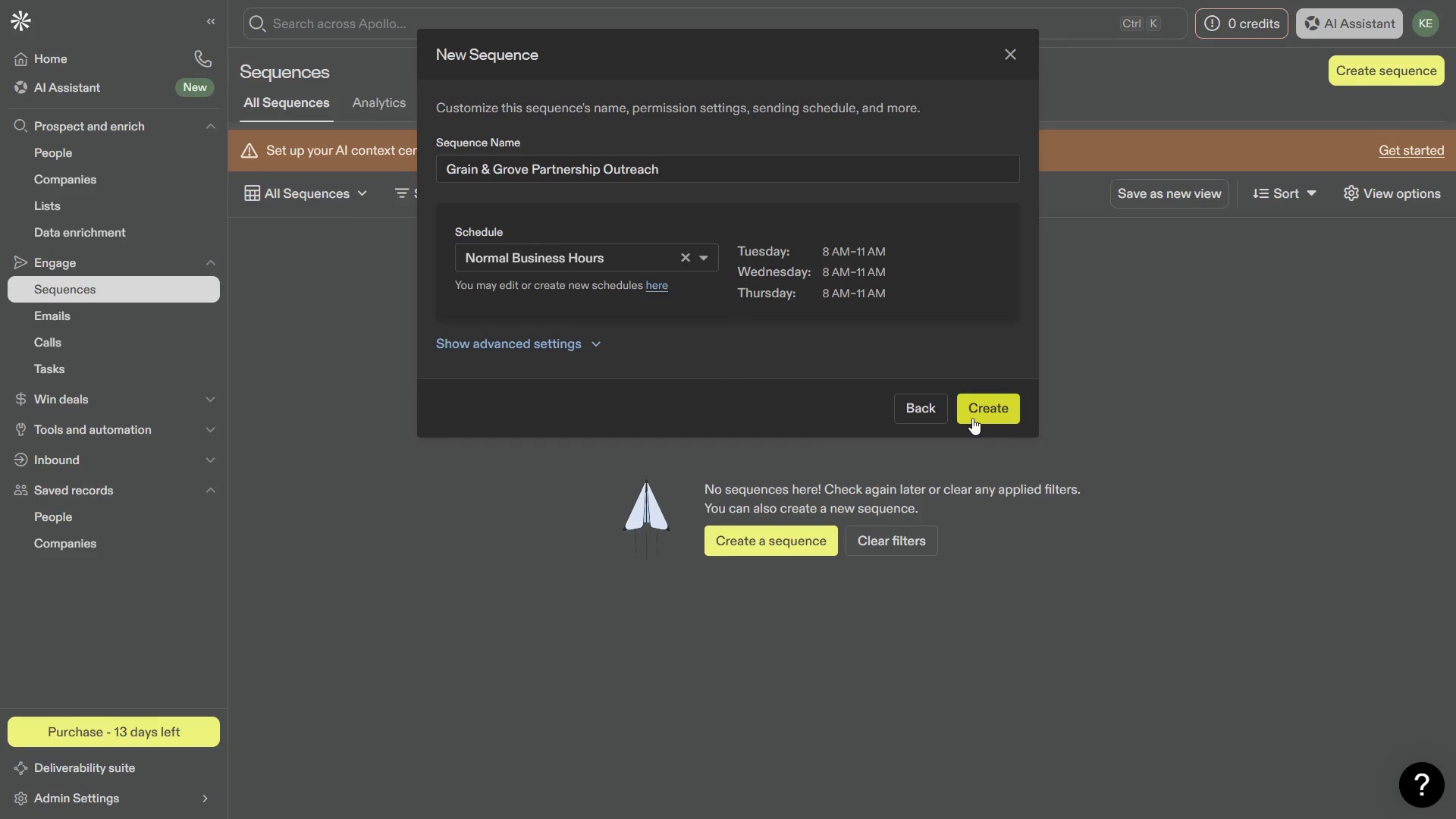 
wait(5.66)
 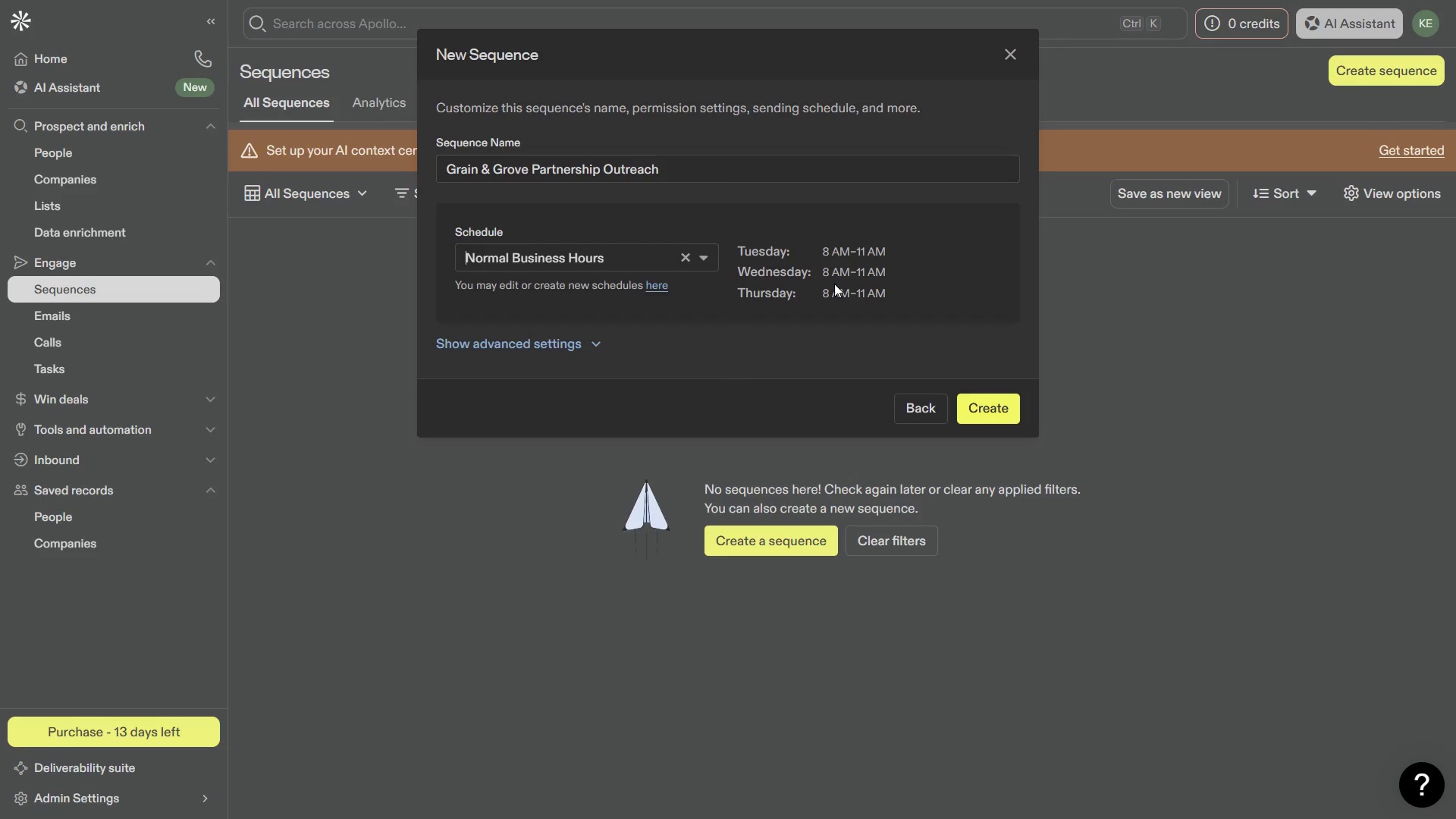 
left_click([1005, 405])
 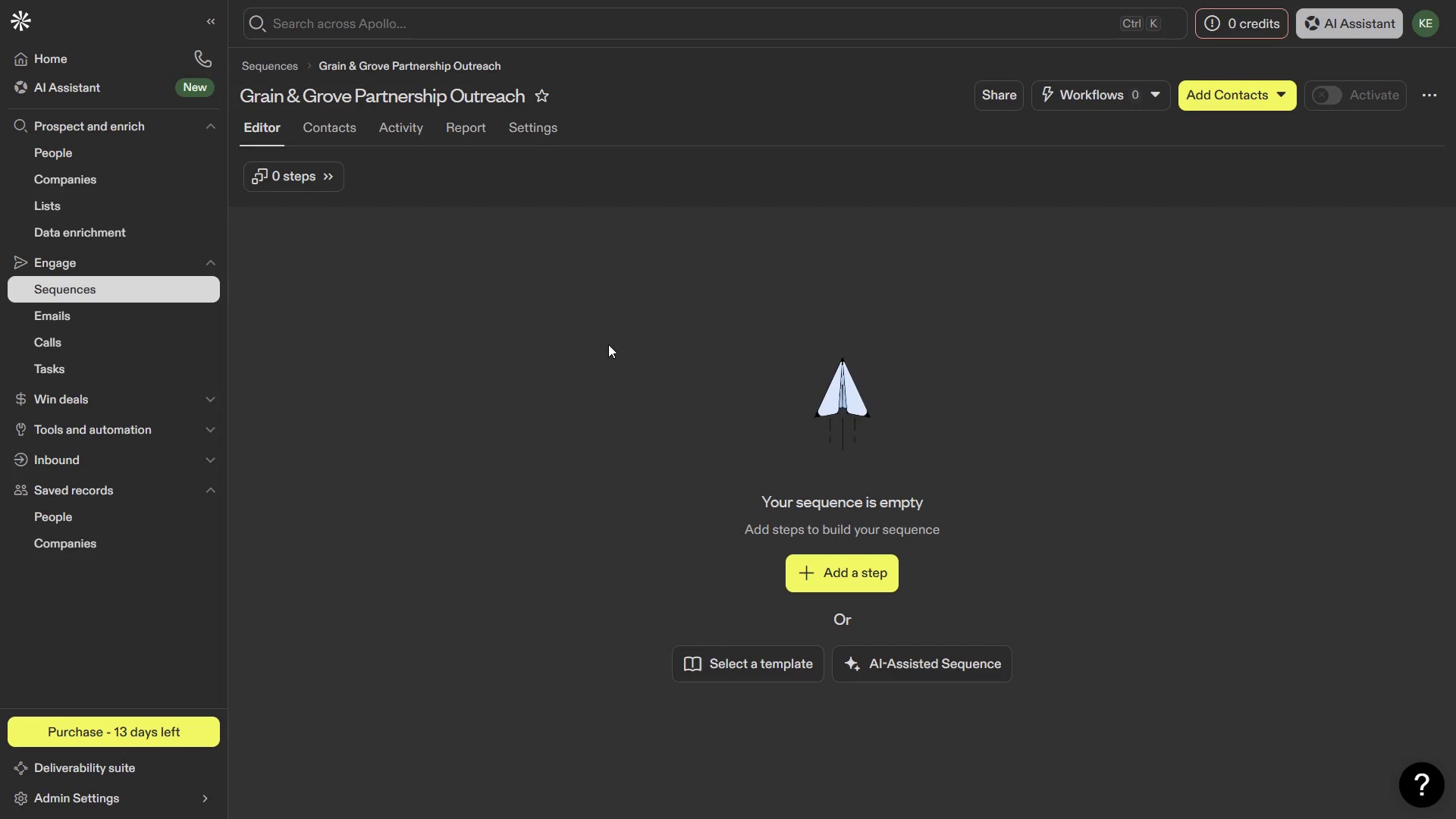 
wait(11.88)
 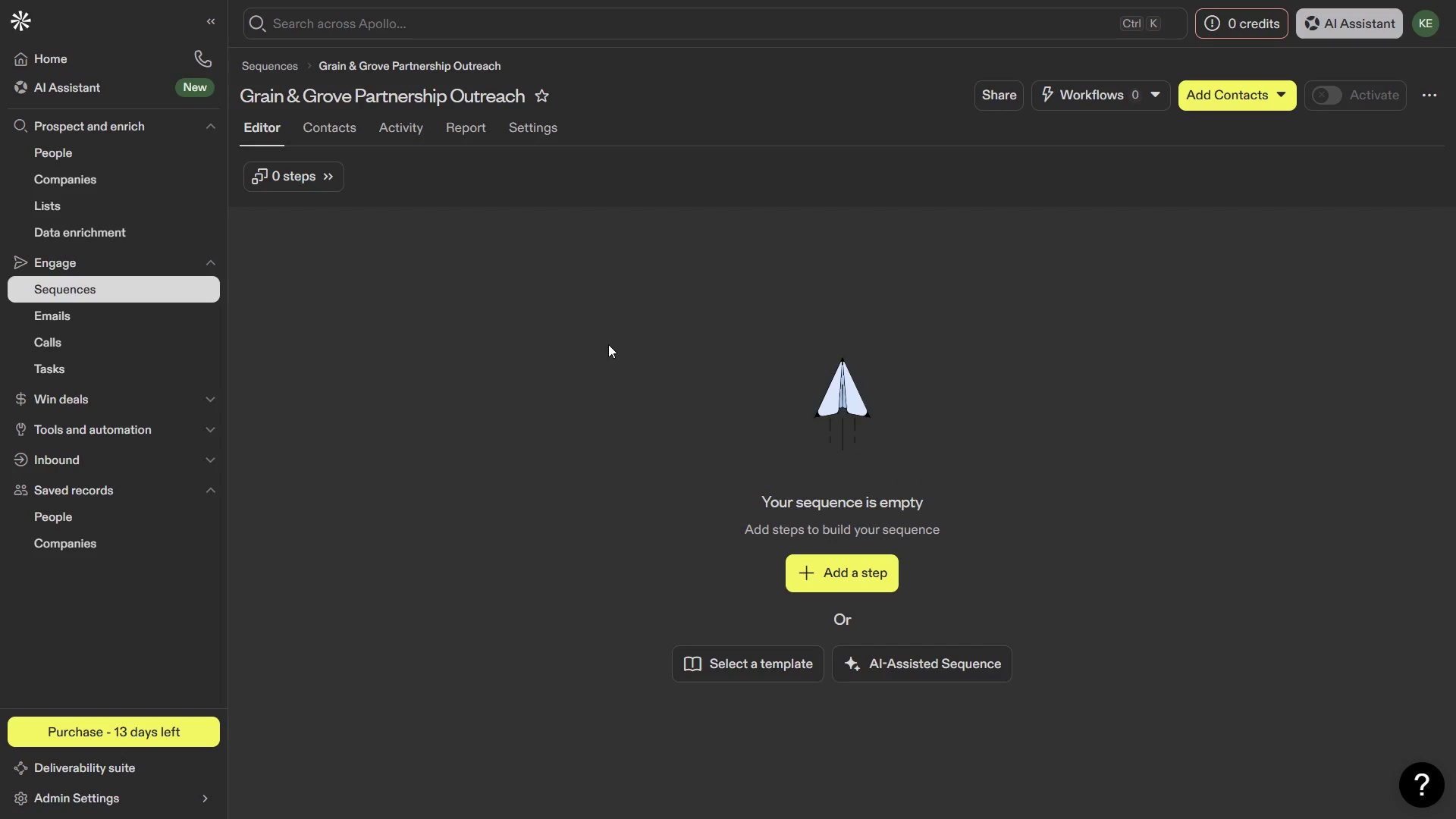 
left_click([832, 567])
 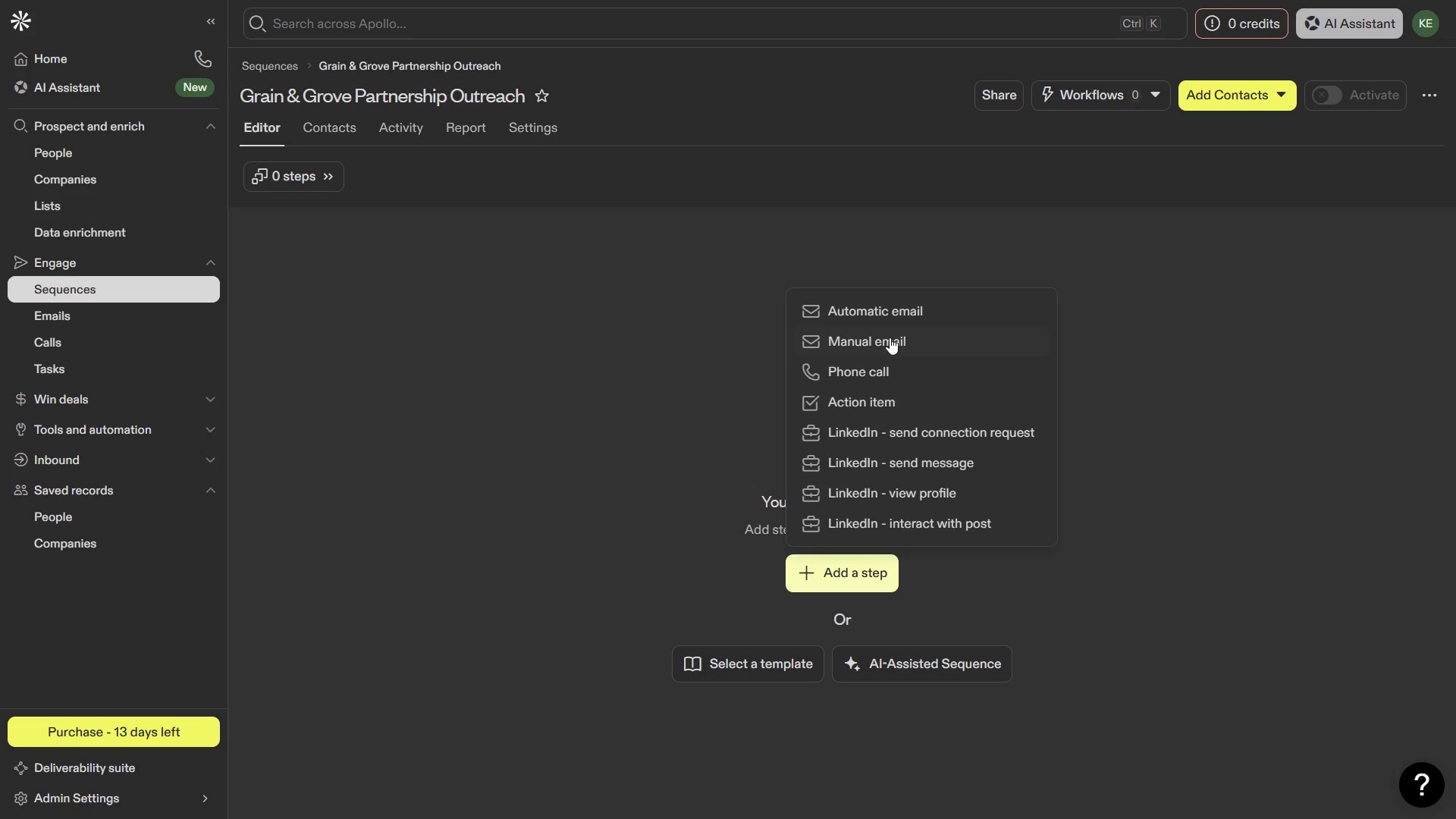 
wait(11.08)
 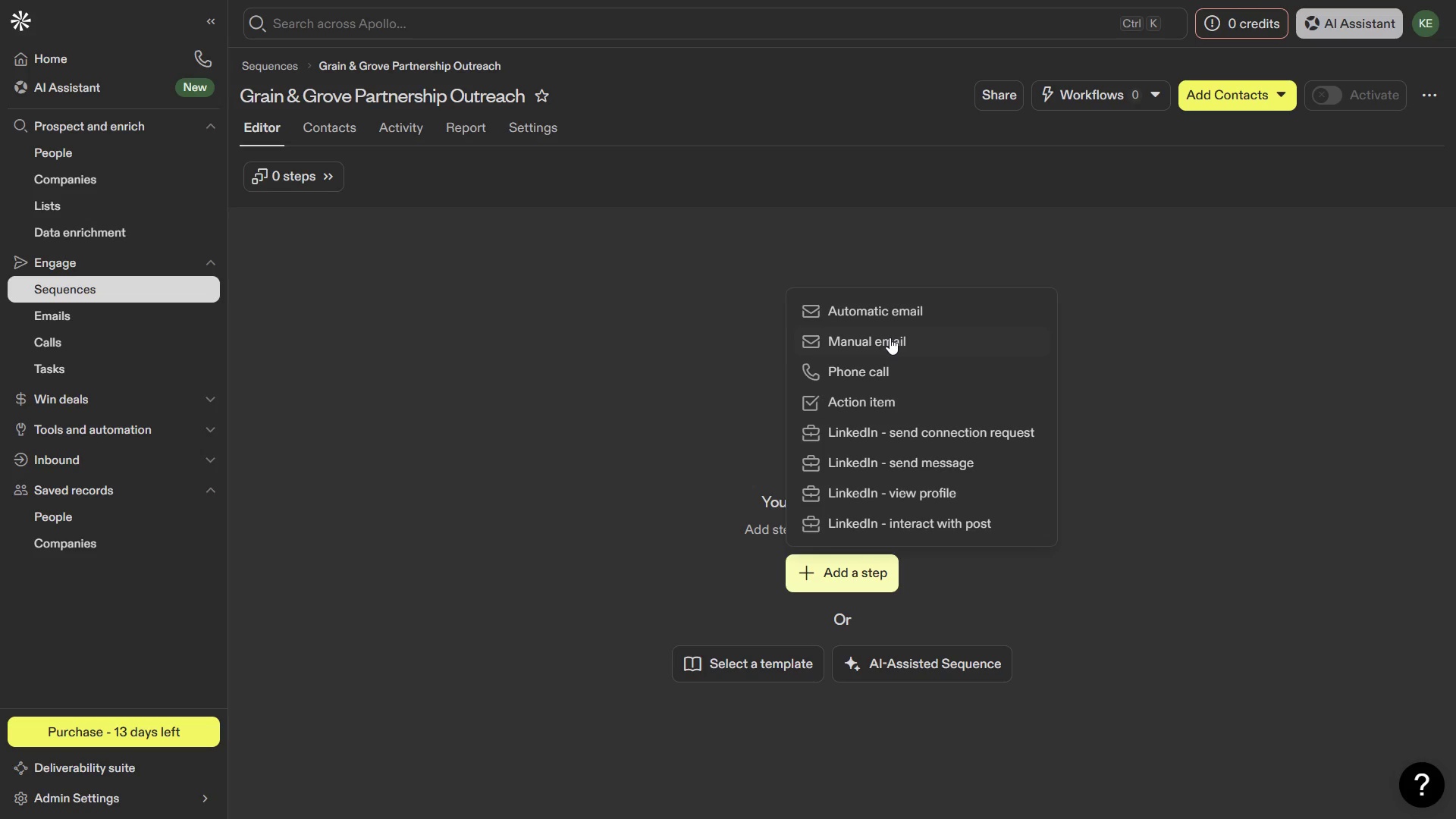 
left_click([859, 309])
 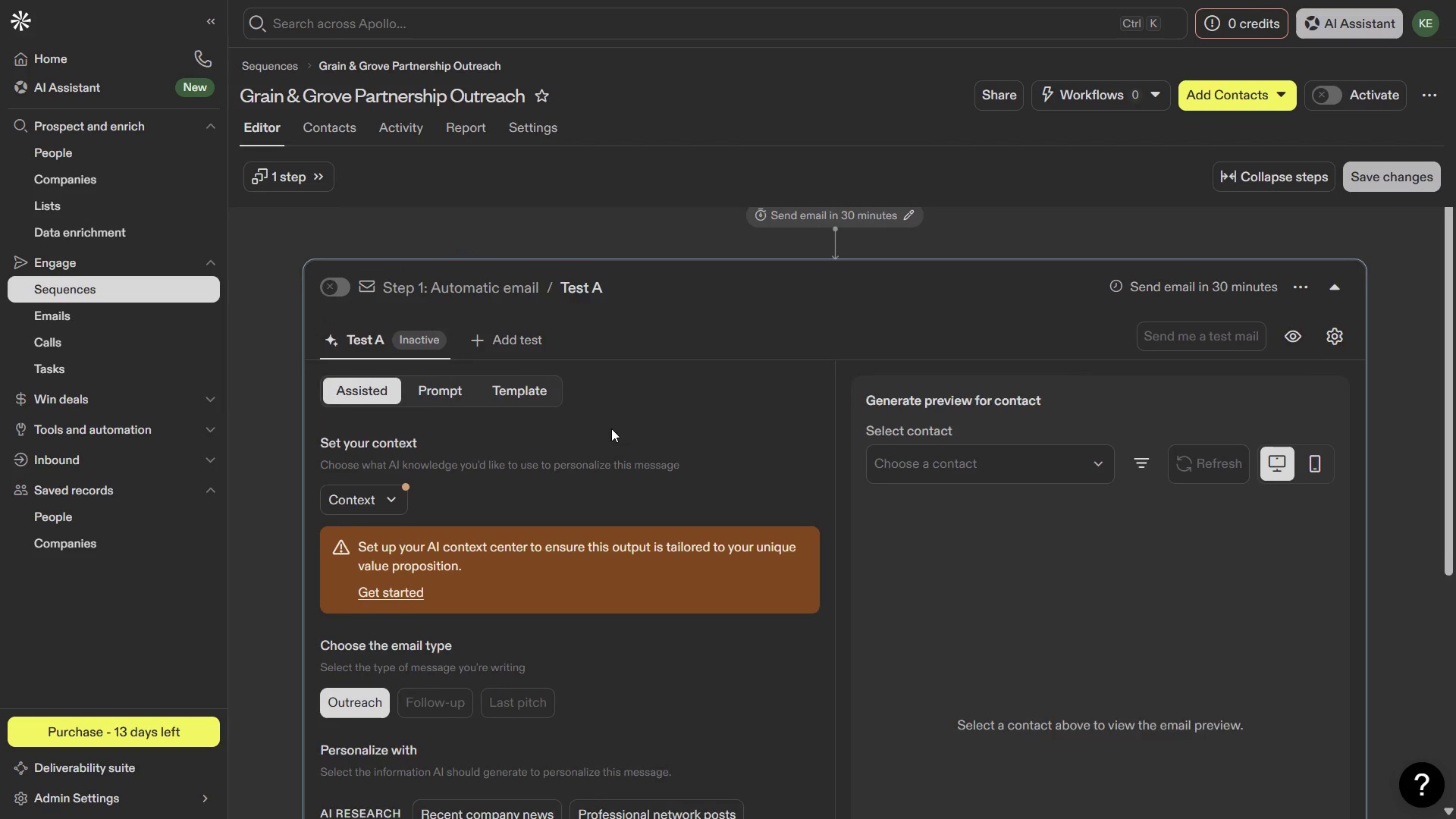 
left_click([532, 396])
 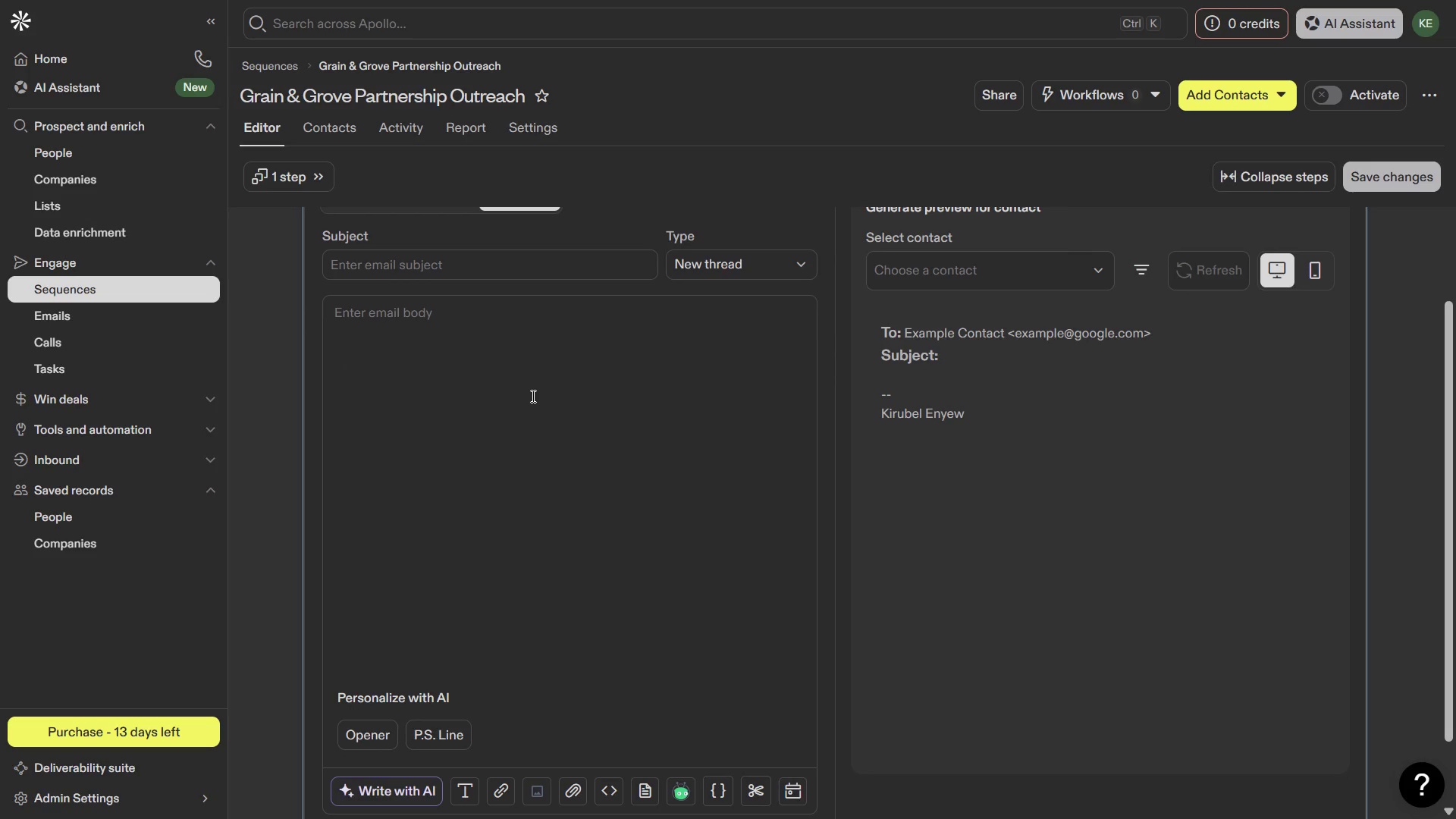 
wait(7.17)
 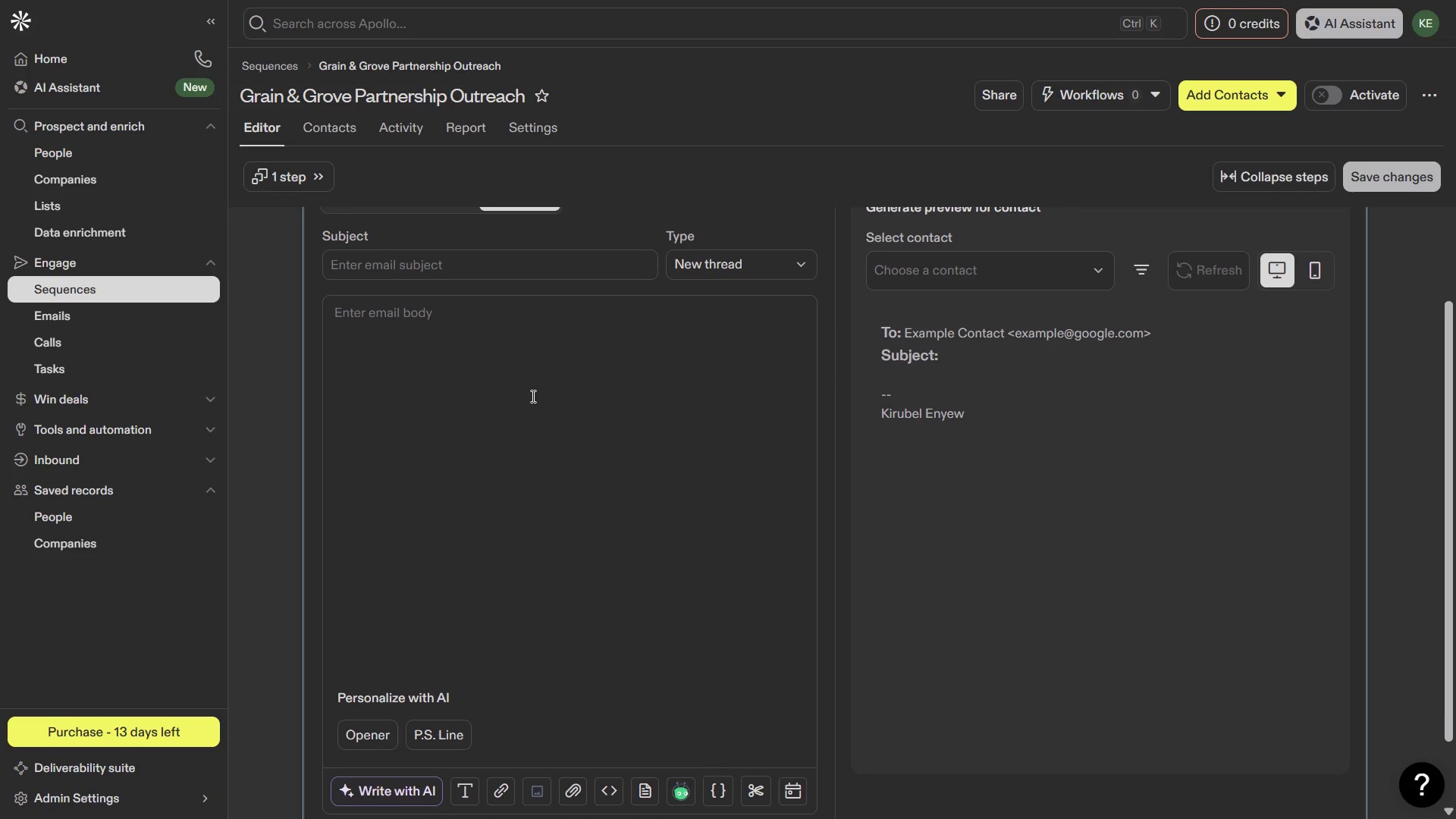 
left_click([449, 288])
 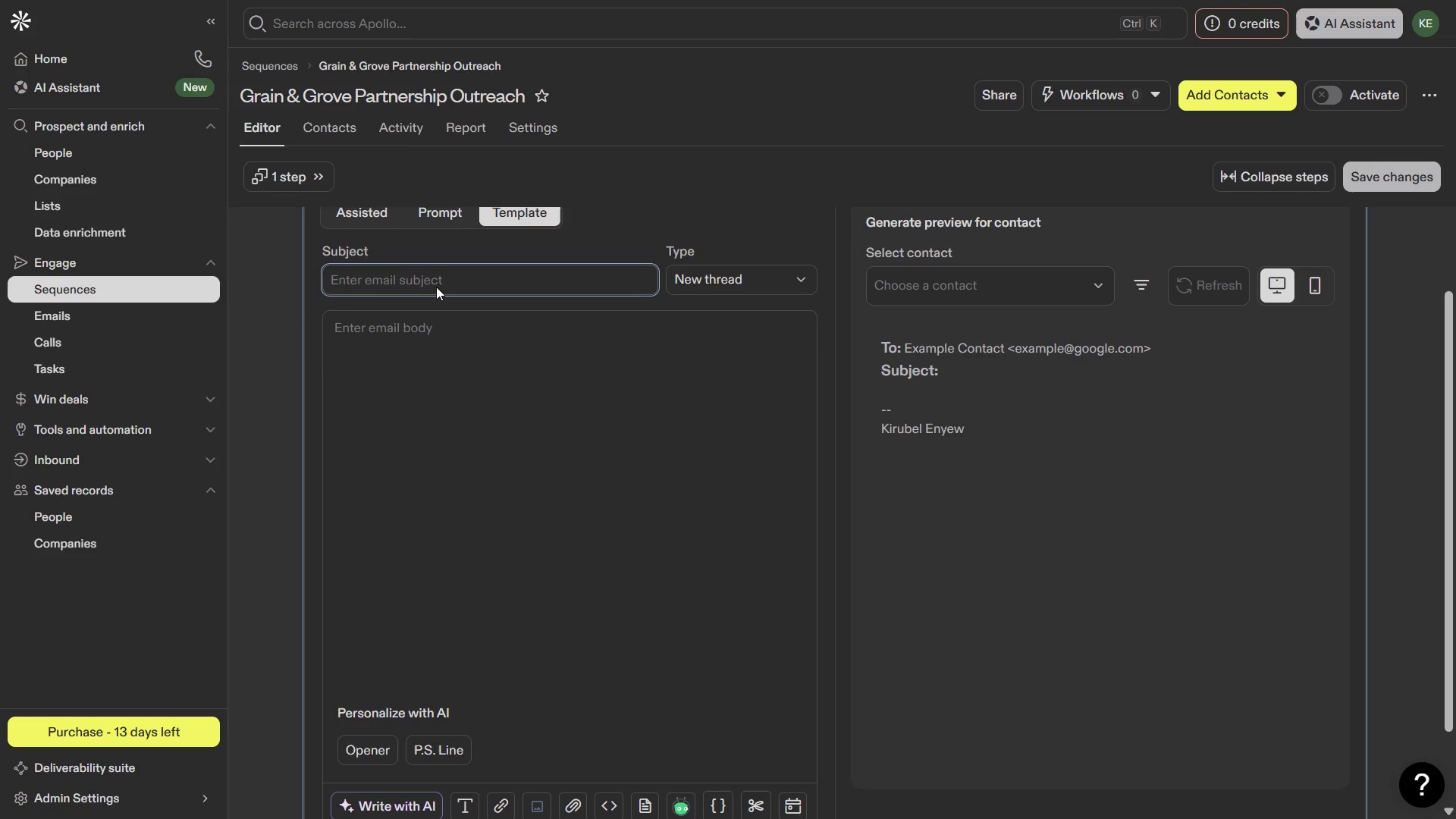 
type(Educational Partnership )
 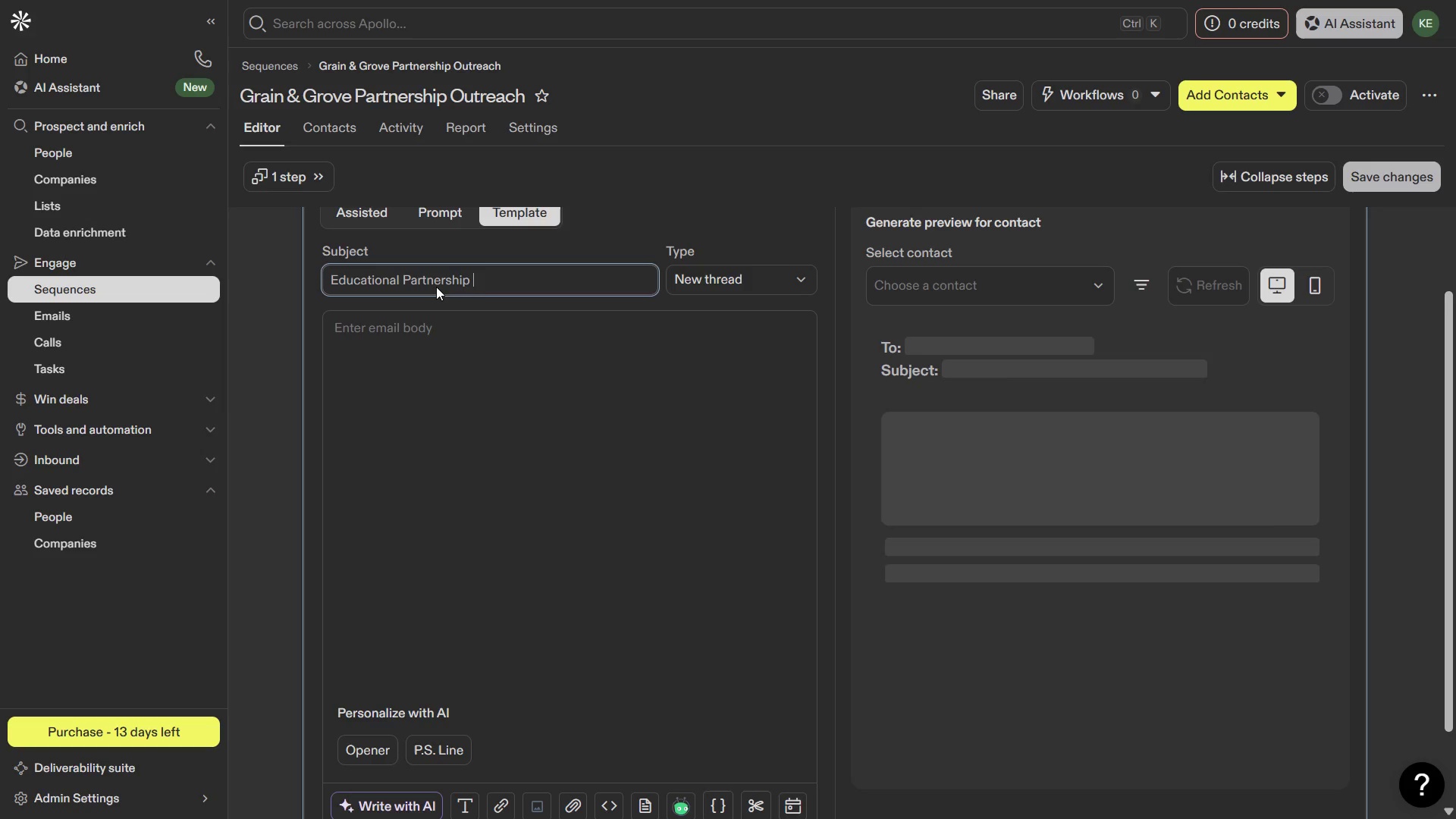 
type(opportunity for )
 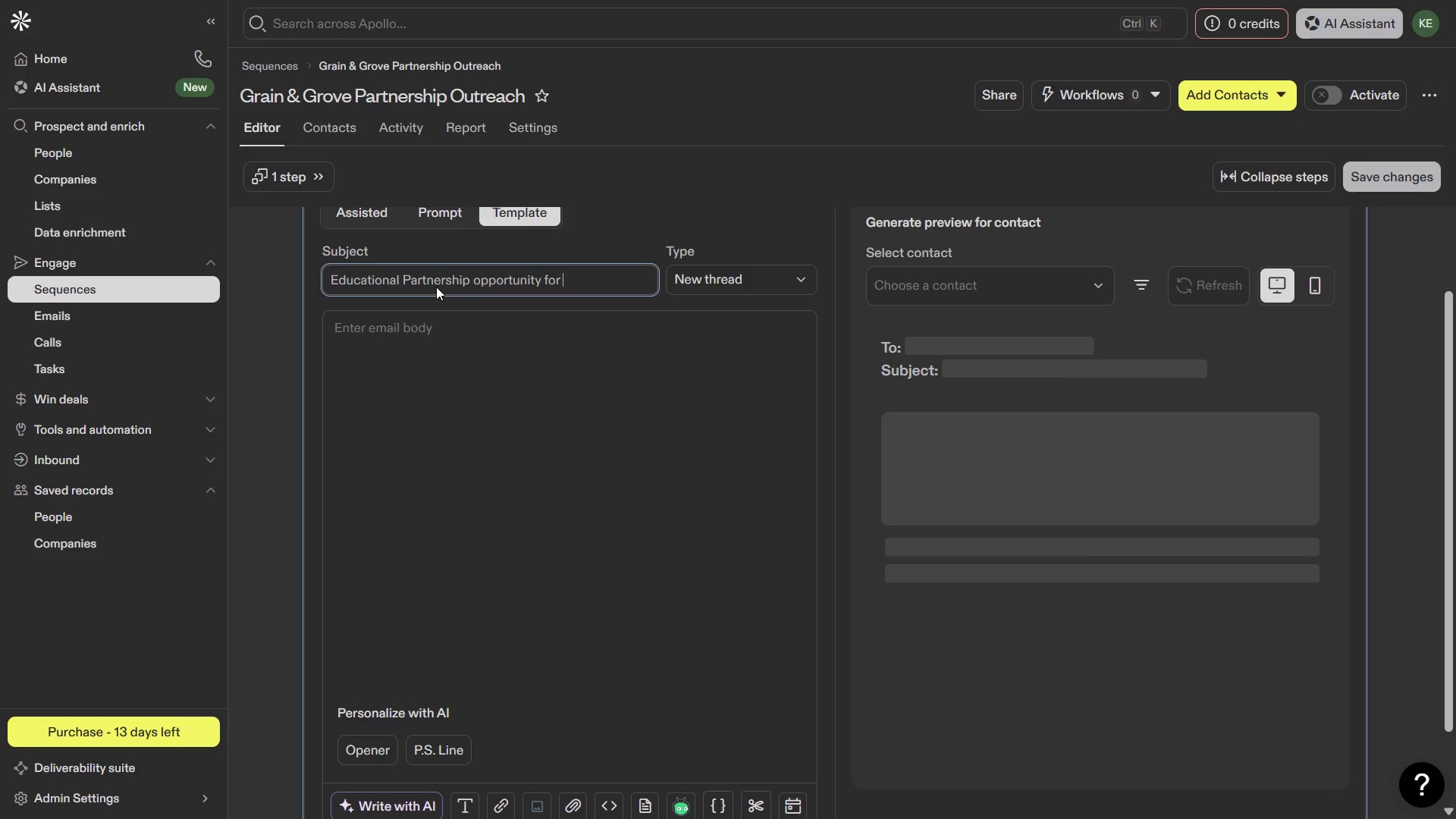 
key(Shift+BracketRight)
 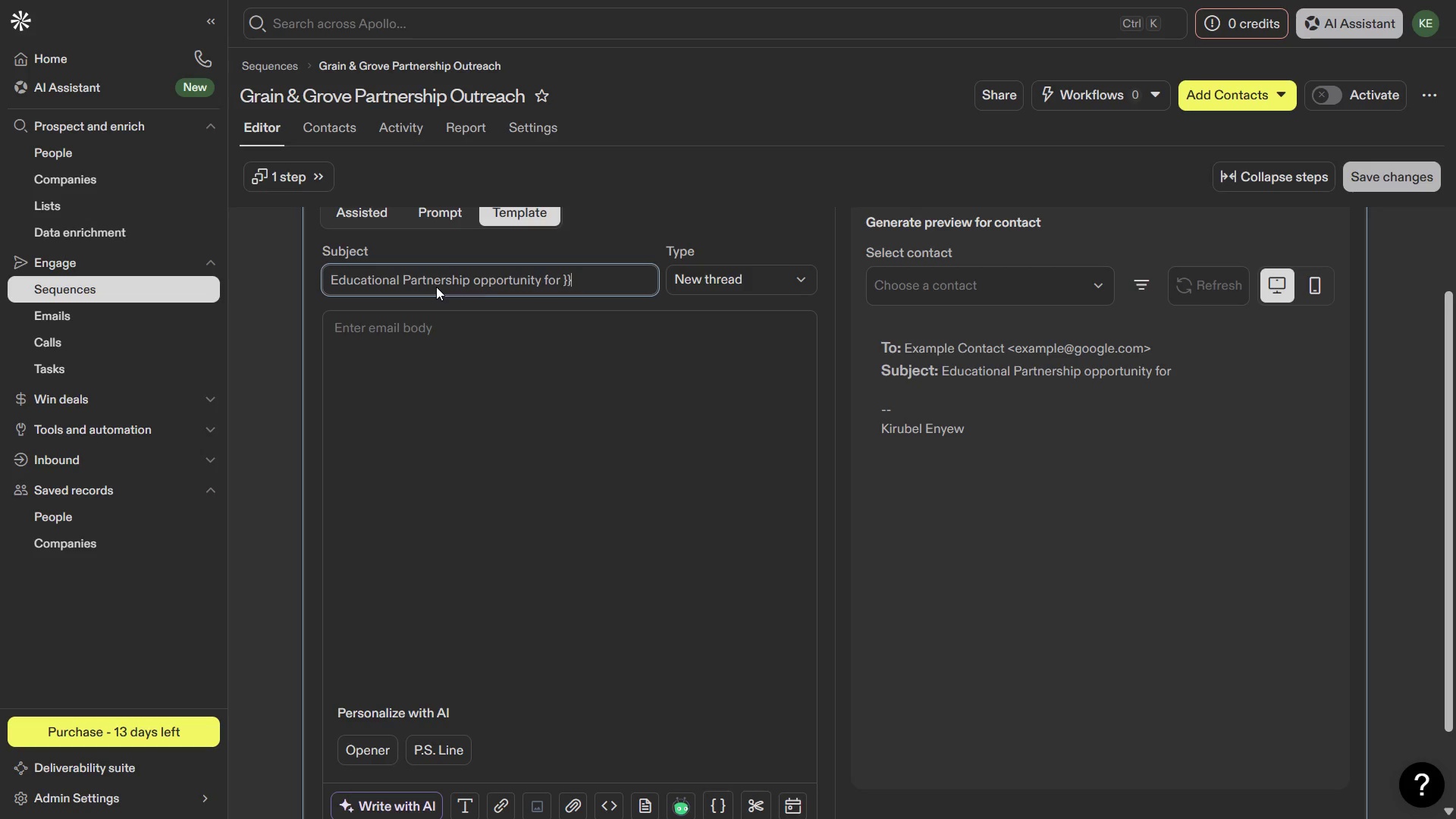 
key(Shift+BracketRight)
 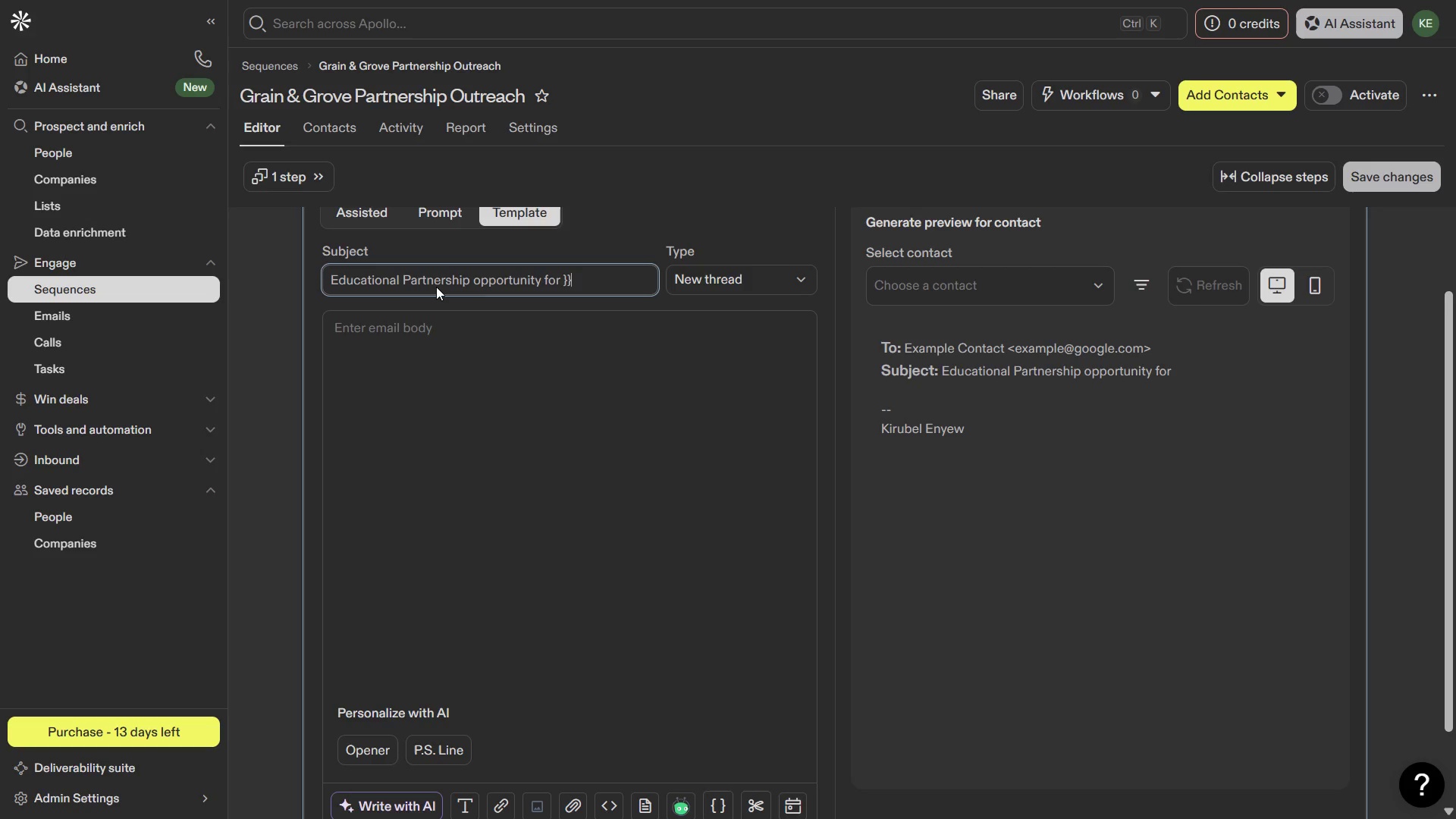 
key(ArrowLeft)
 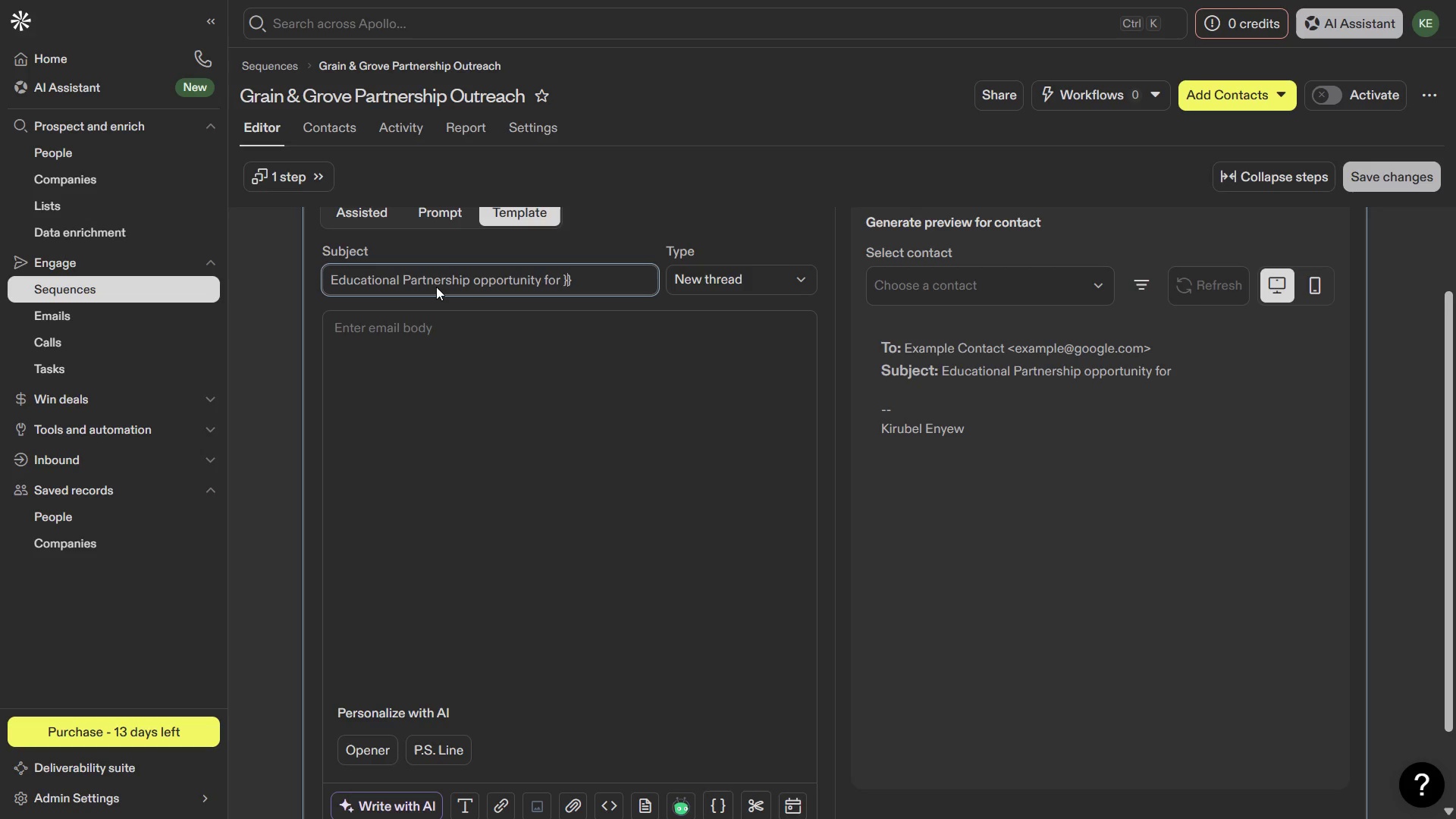 
key(ArrowLeft)
 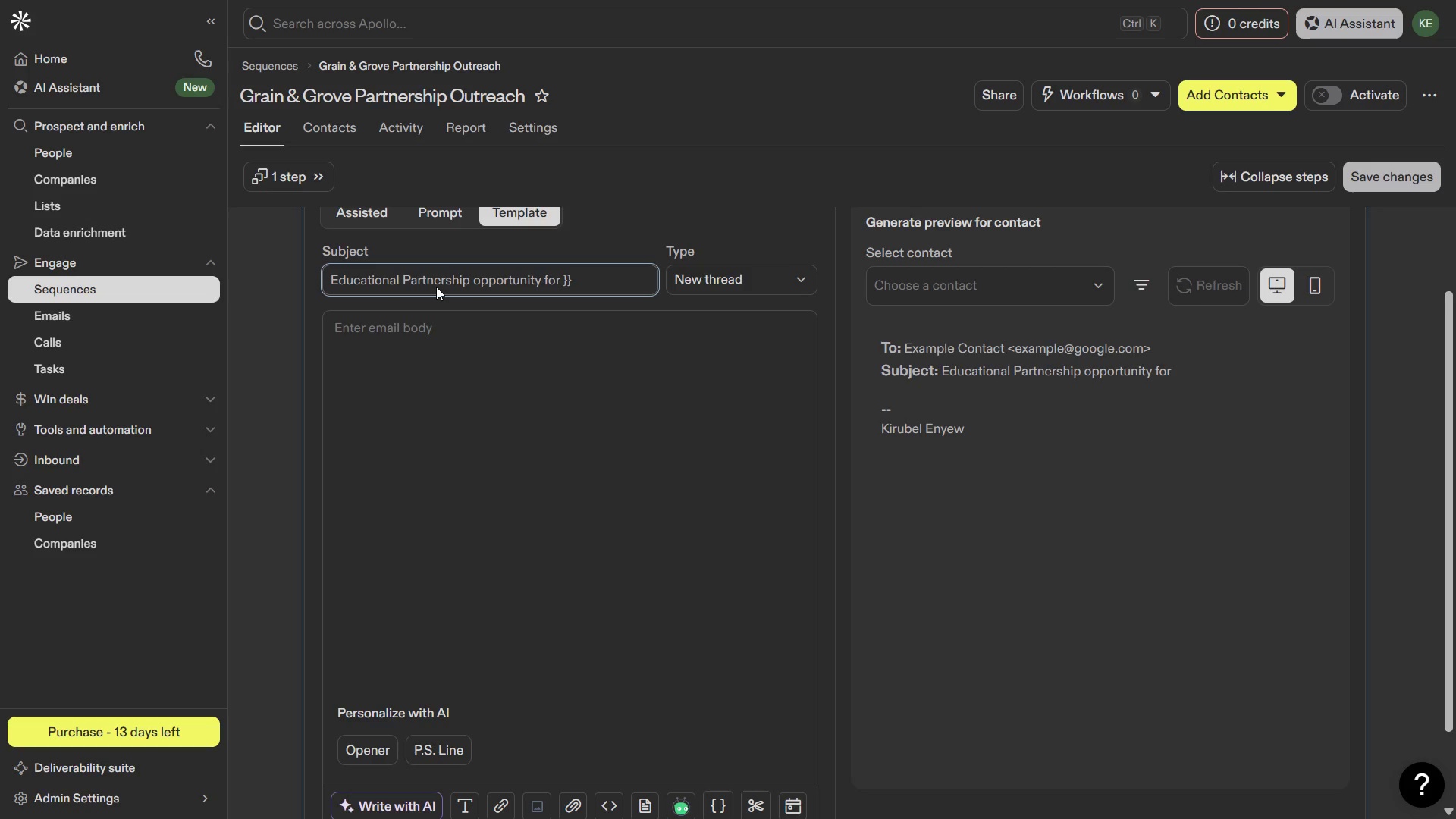 
type({{compna)
key(Backspace)
key(Backspace)
 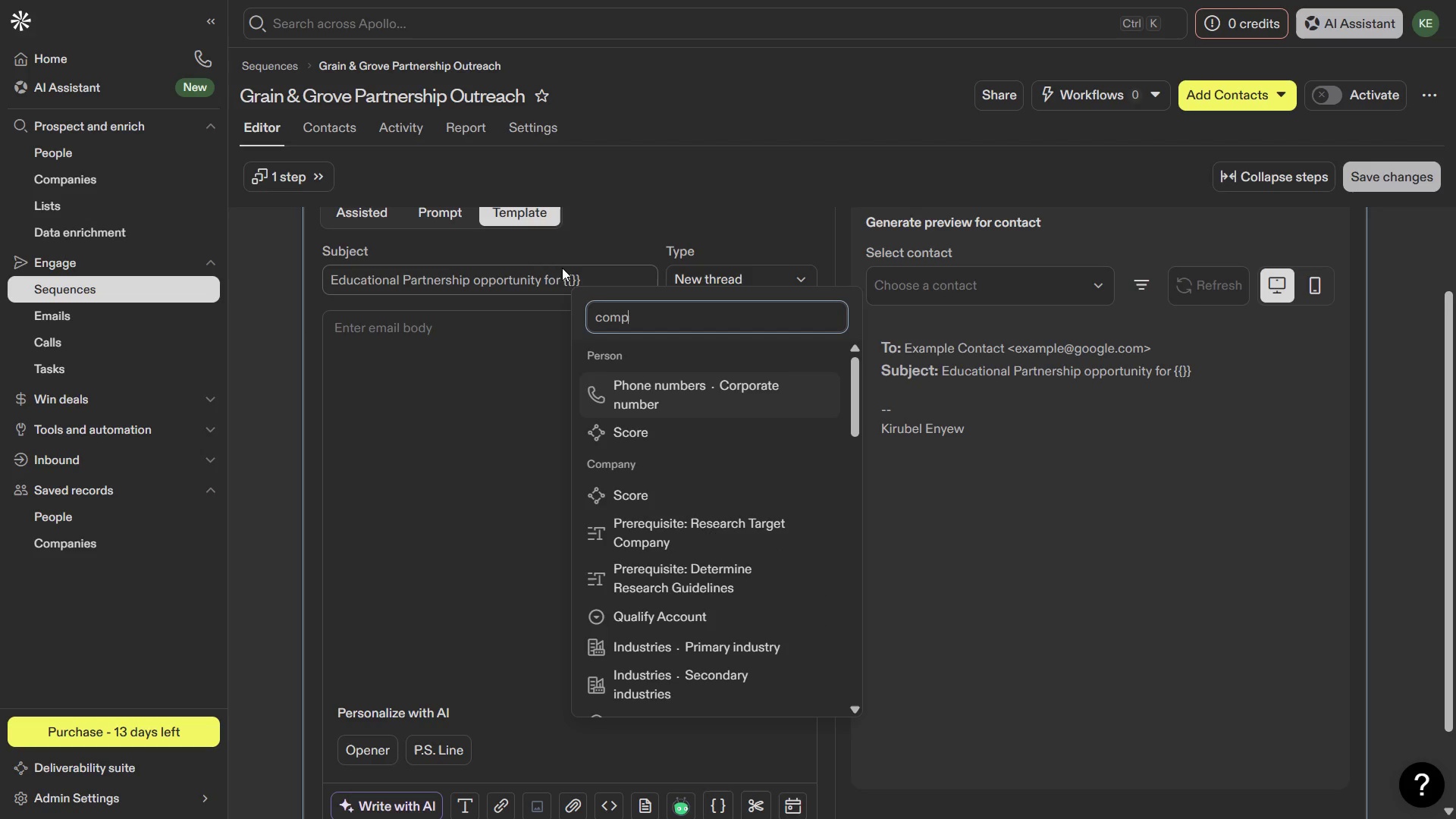 
left_click([569, 277])
 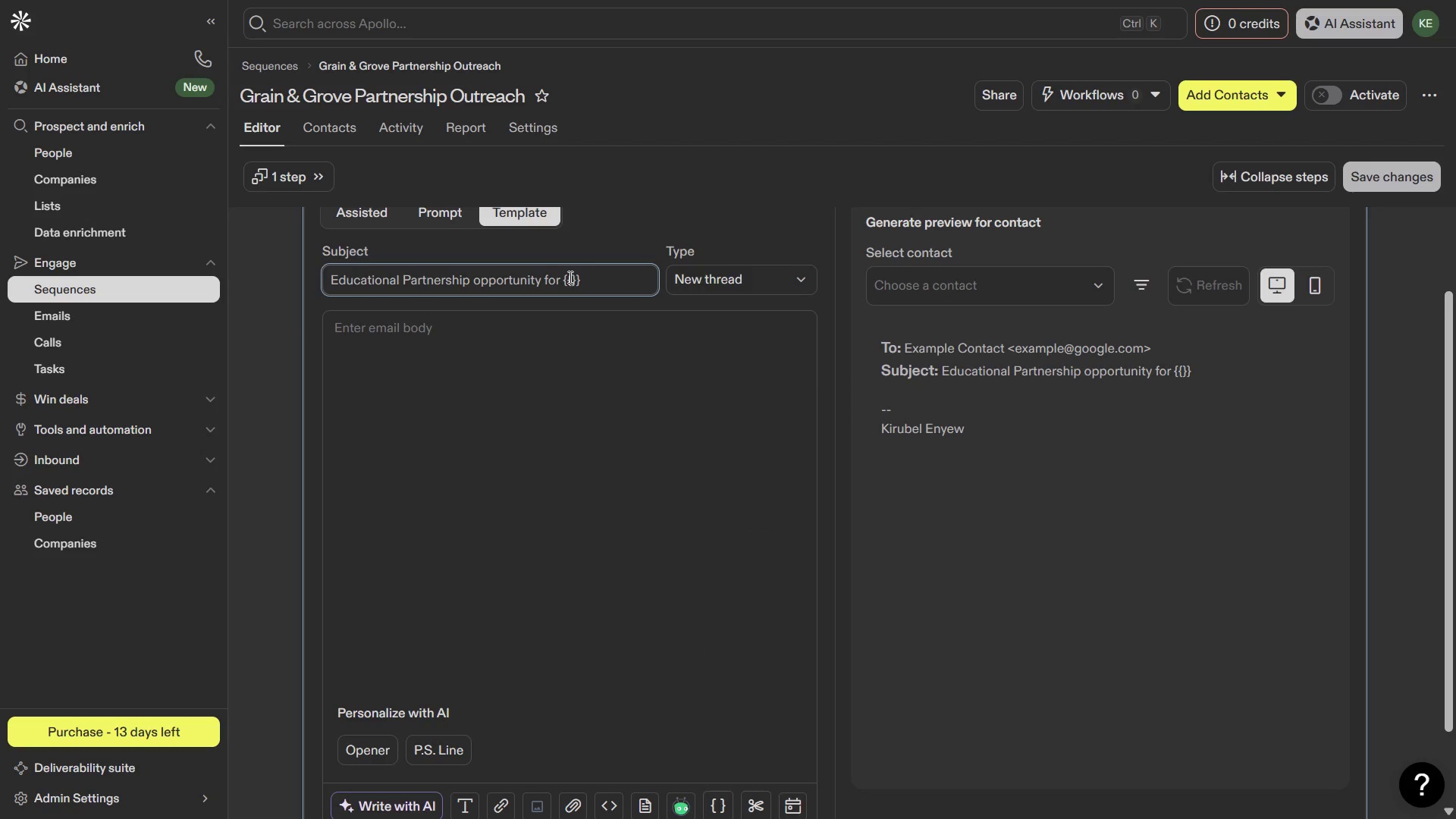 
key(ArrowRight)
 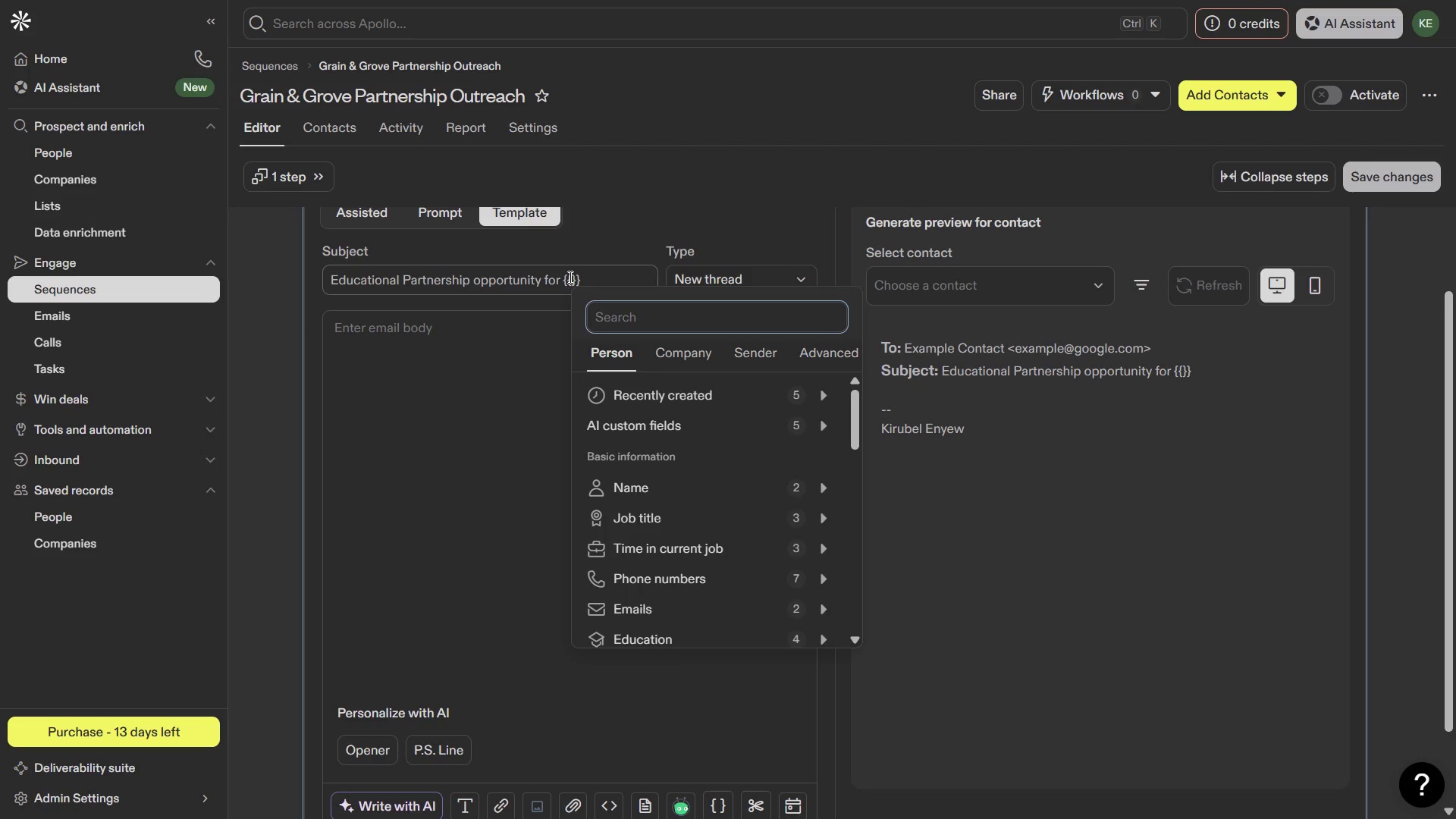 
type(comp)
 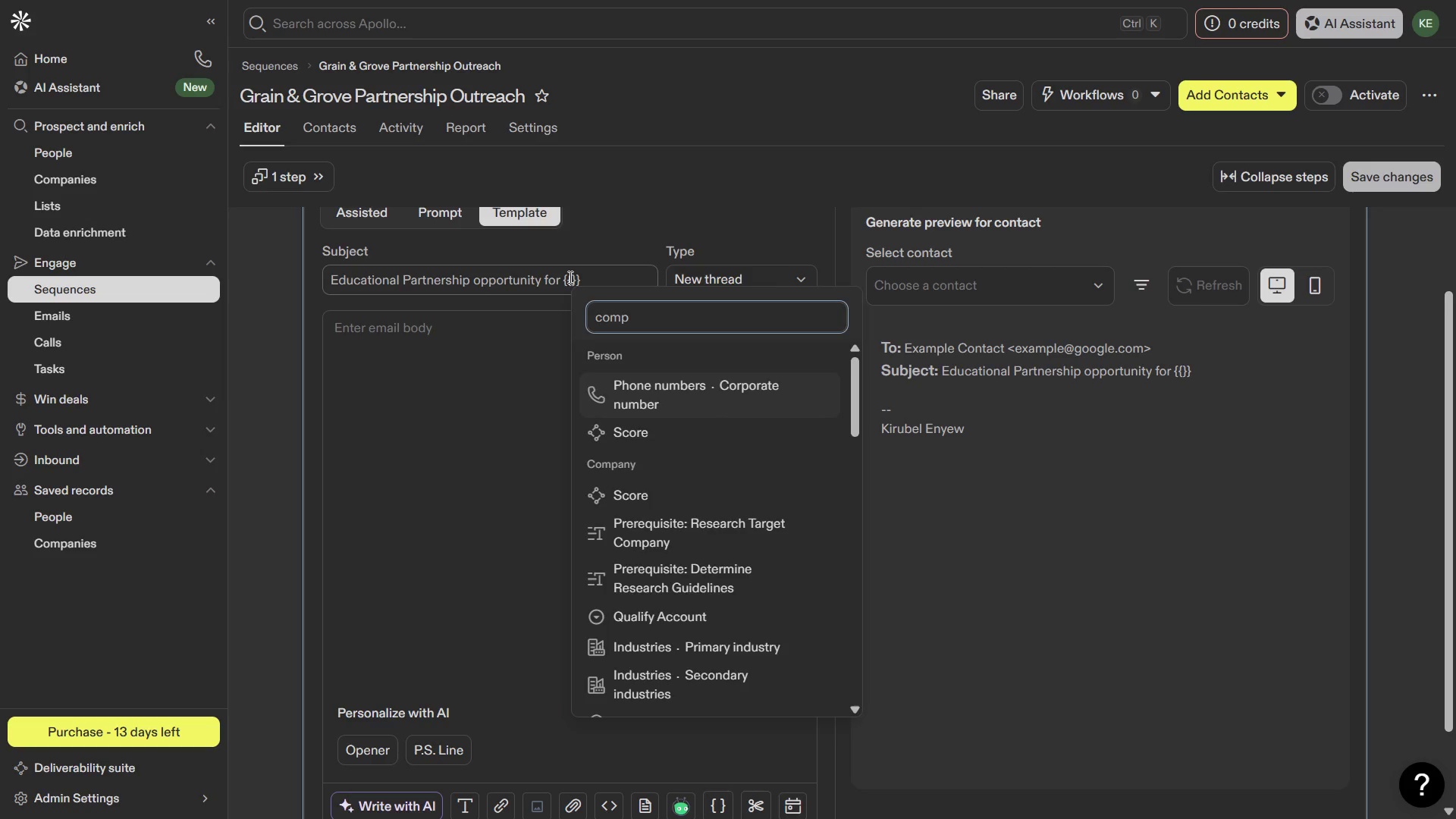 
double_click([569, 277])
 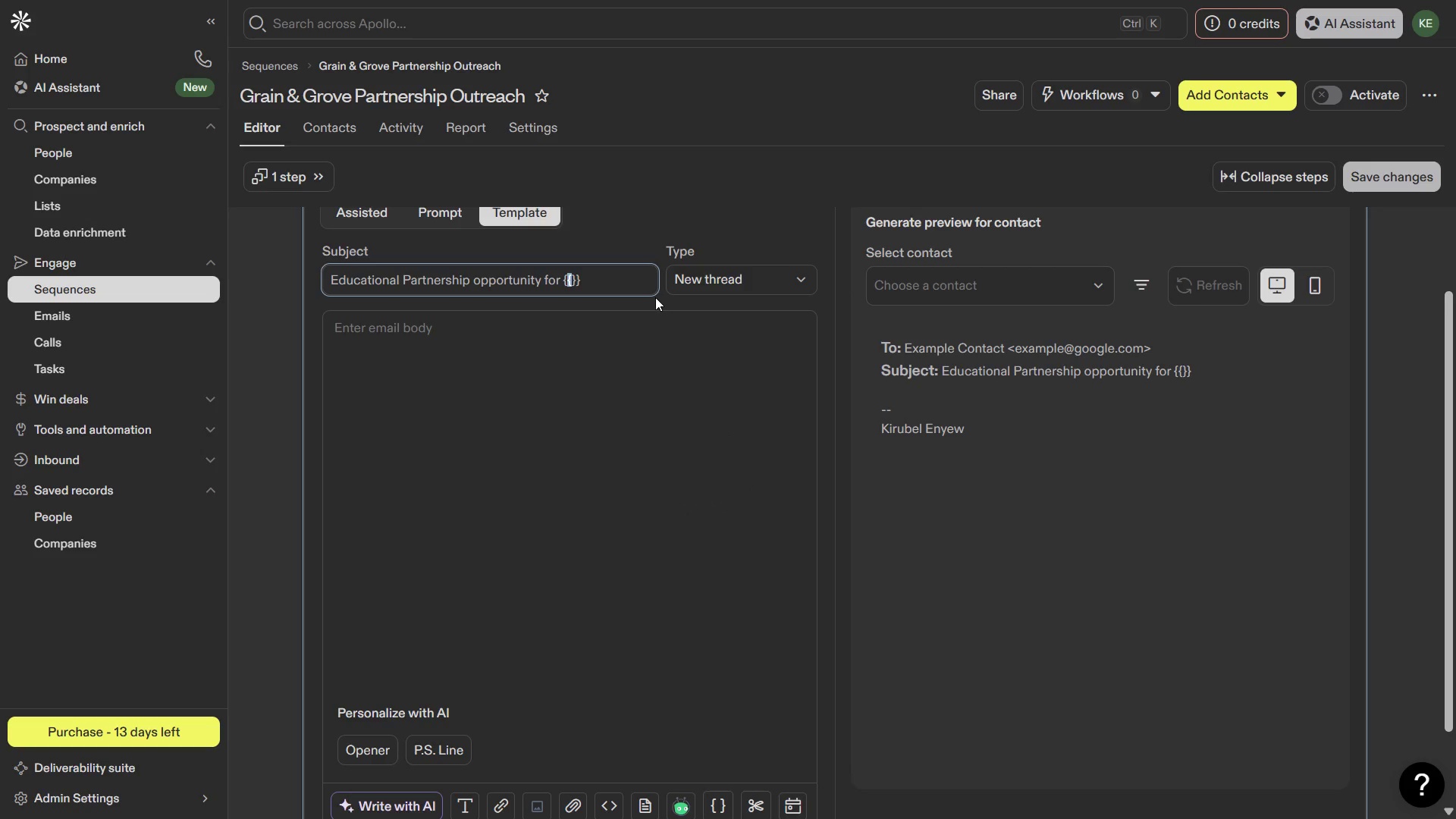 
key(ArrowRight)
 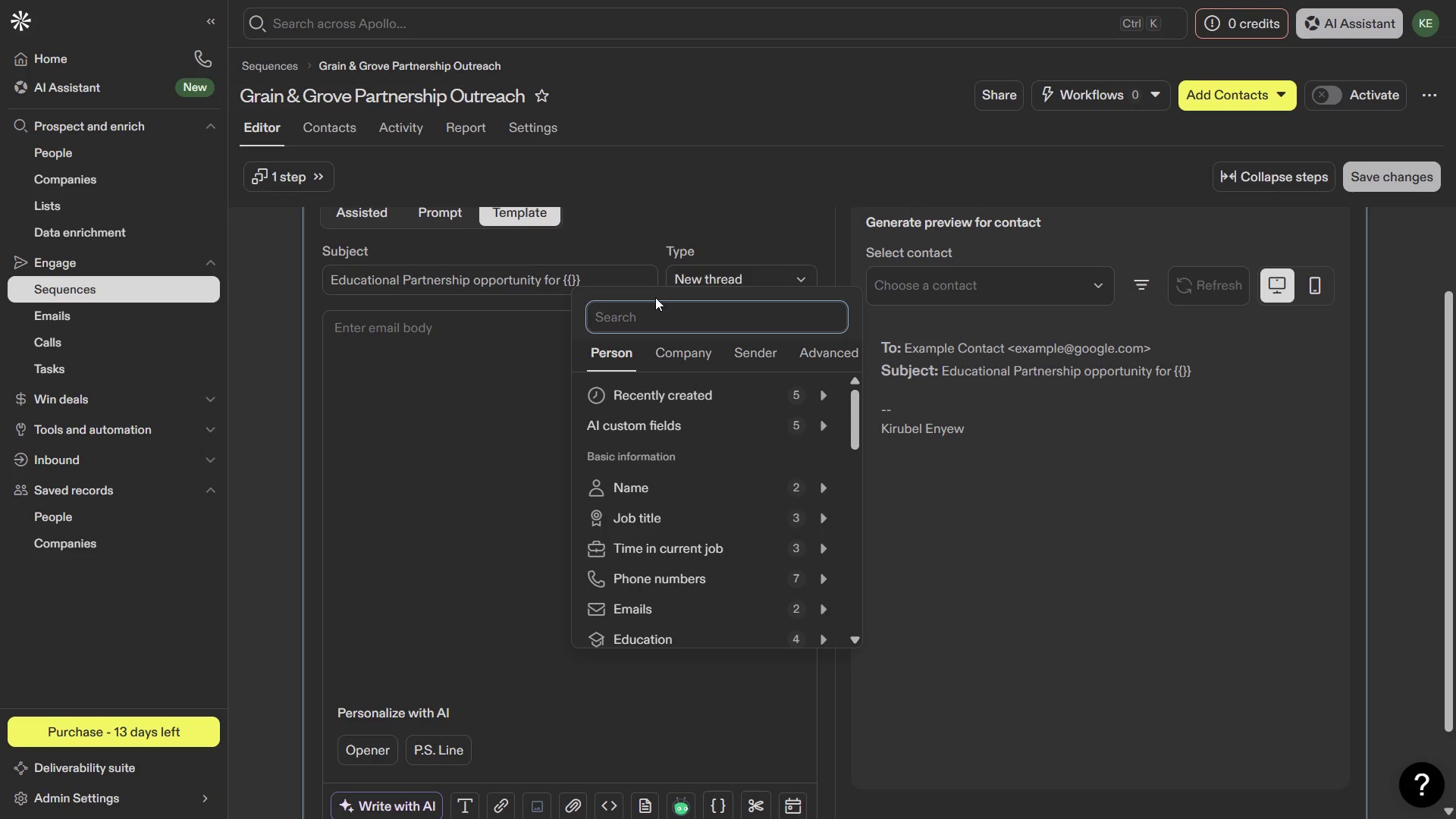 
type(company_name)
 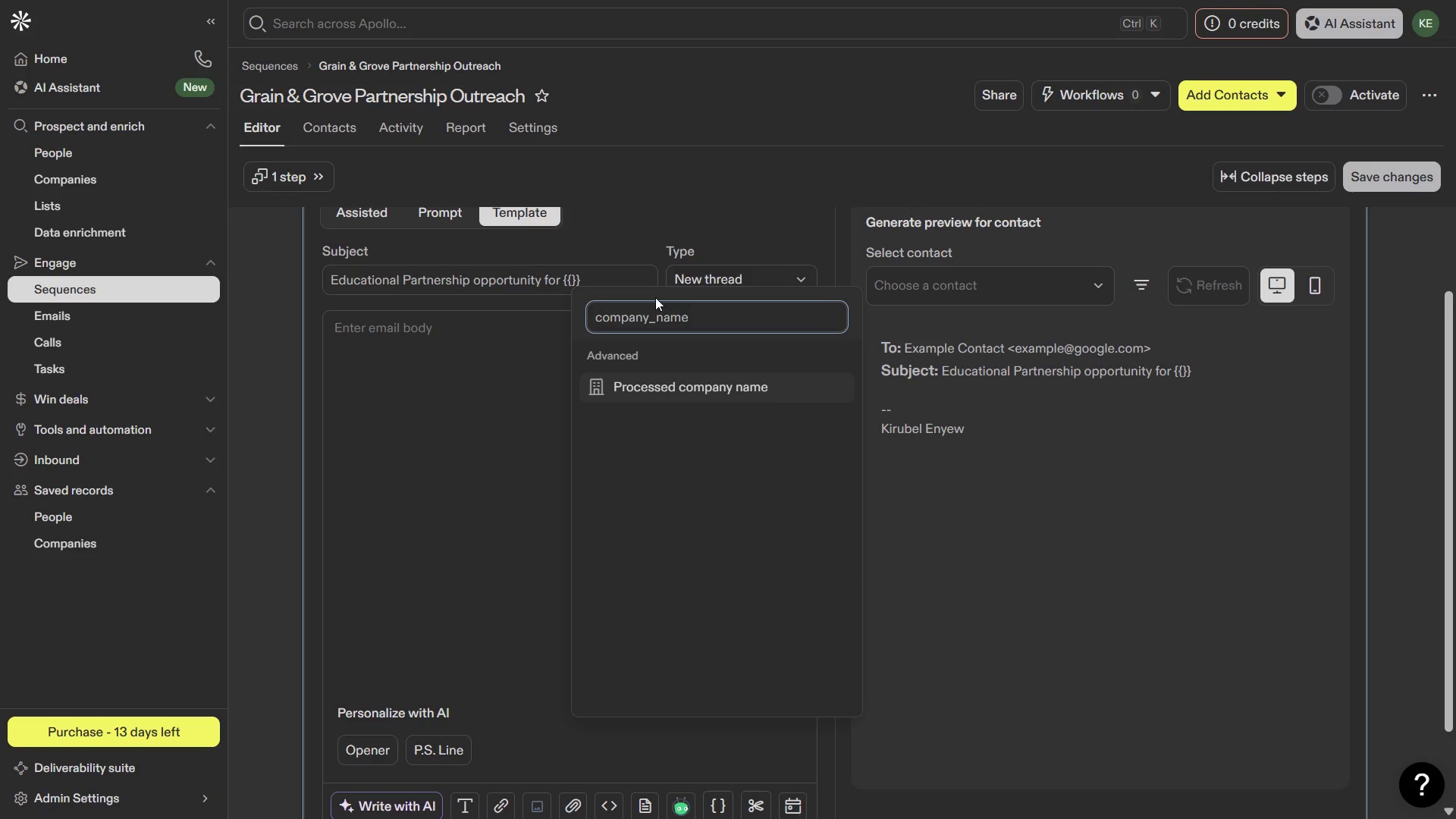 
key(Enter)
 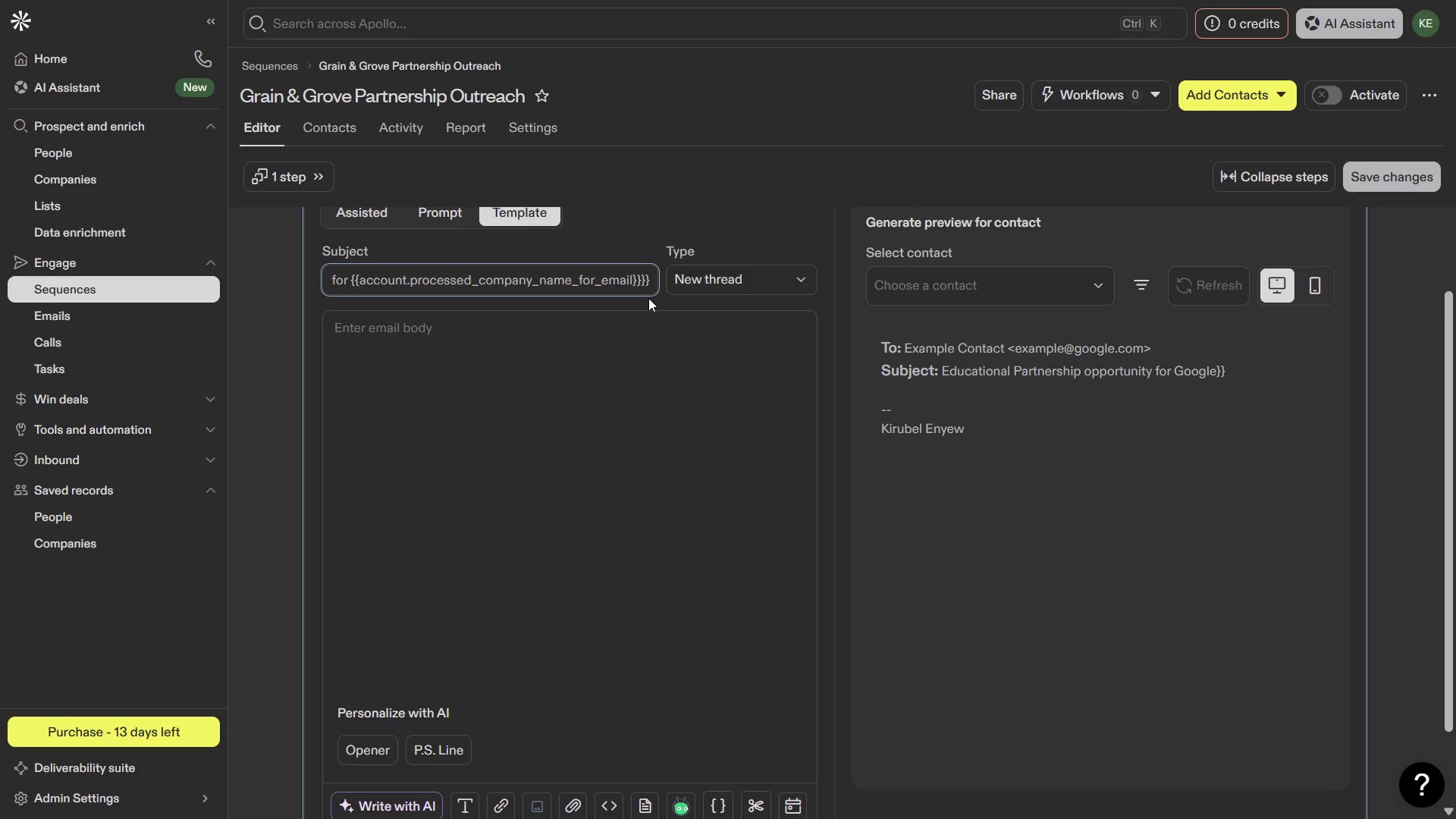 
wait(9.03)
 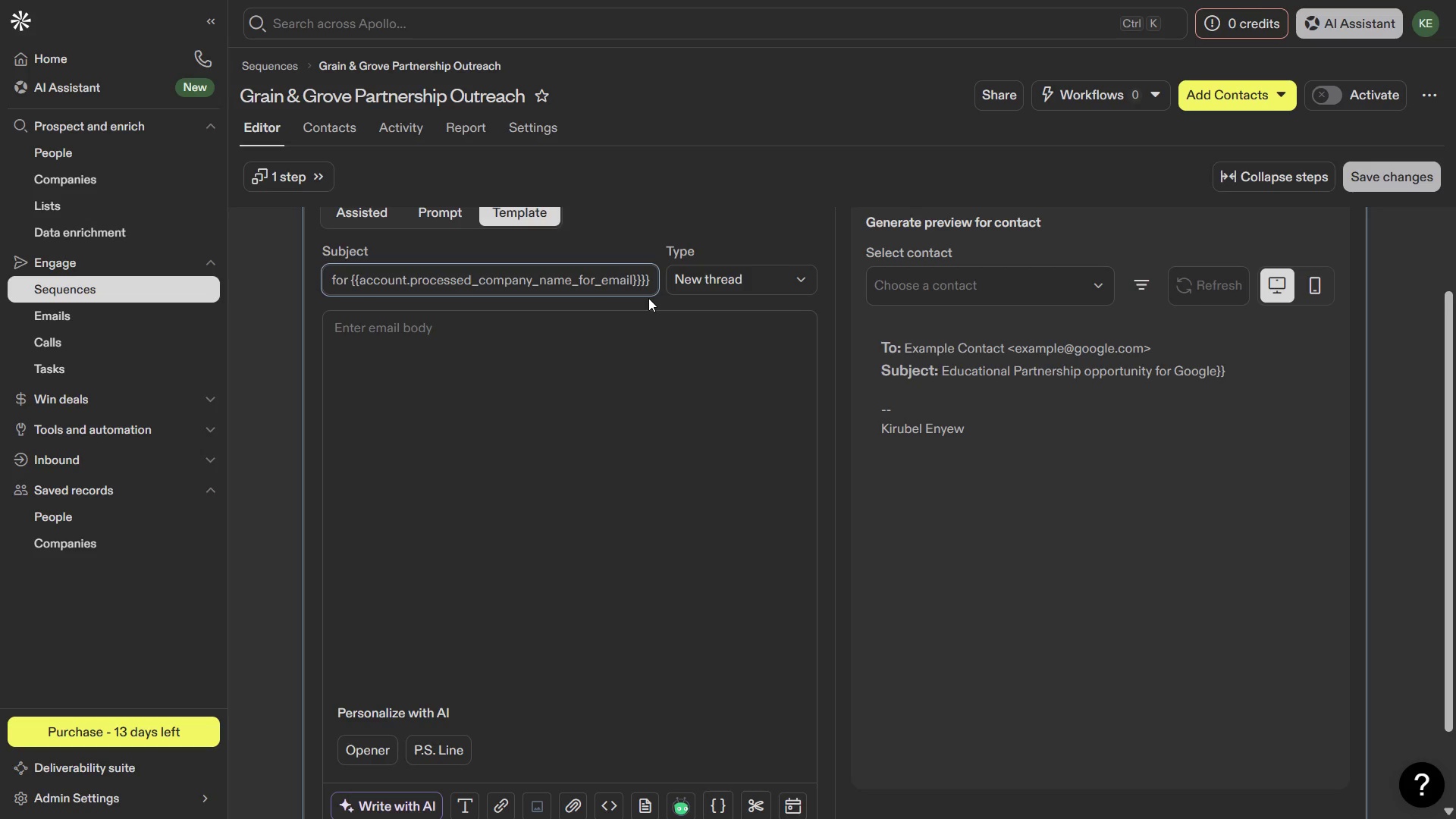 
key(Backspace)
 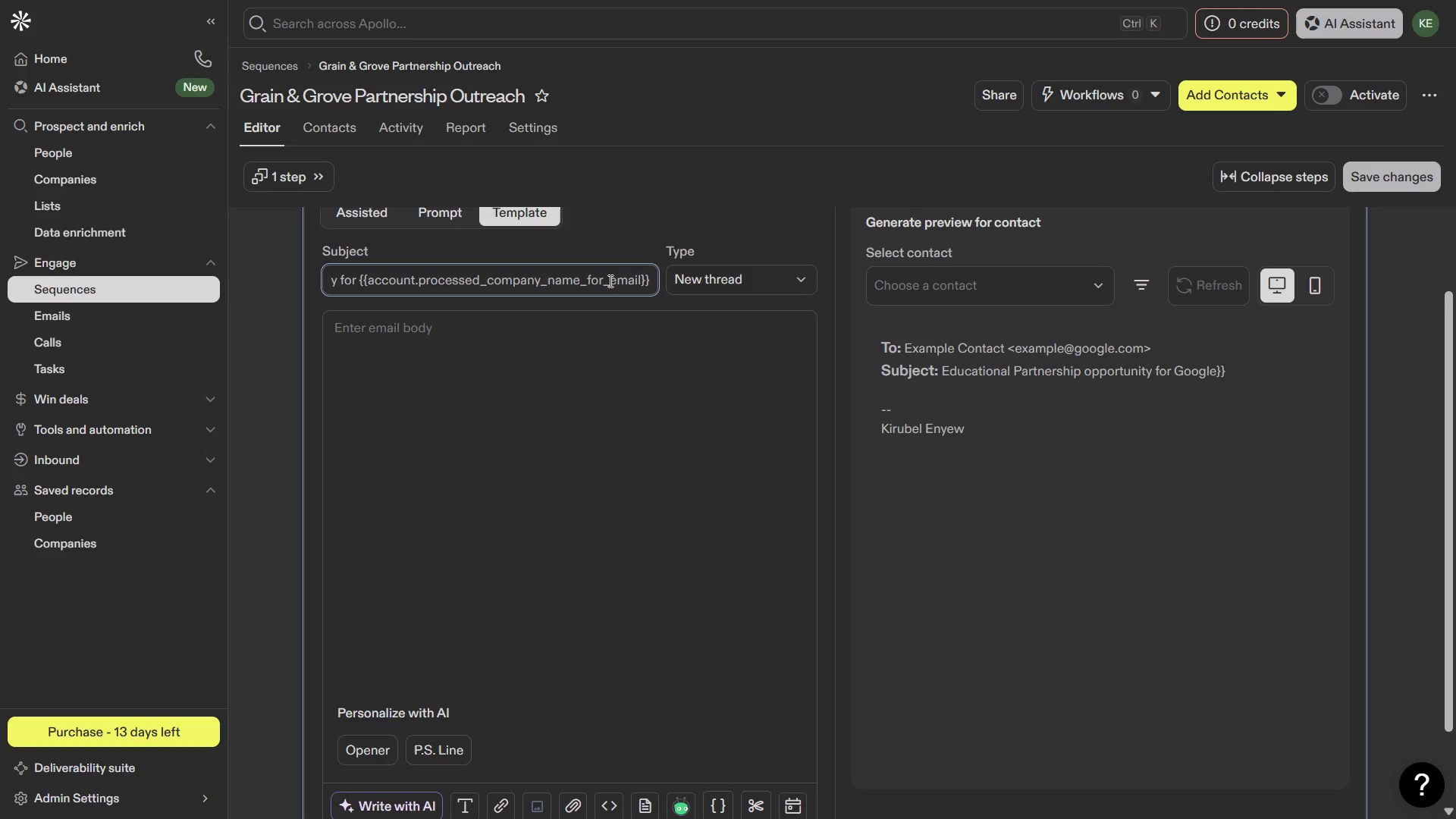 
key(Backspace)
 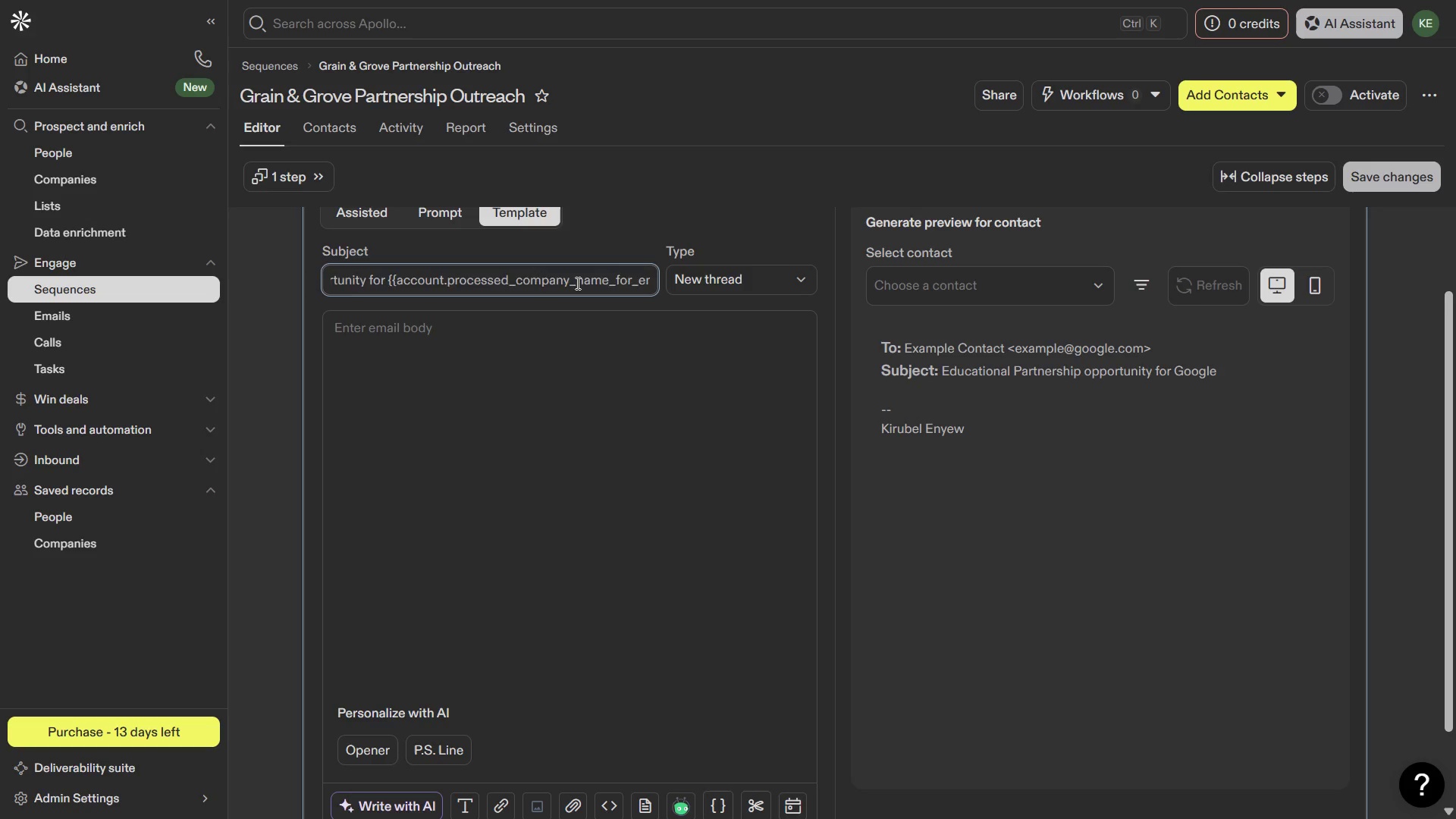 
wait(9.92)
 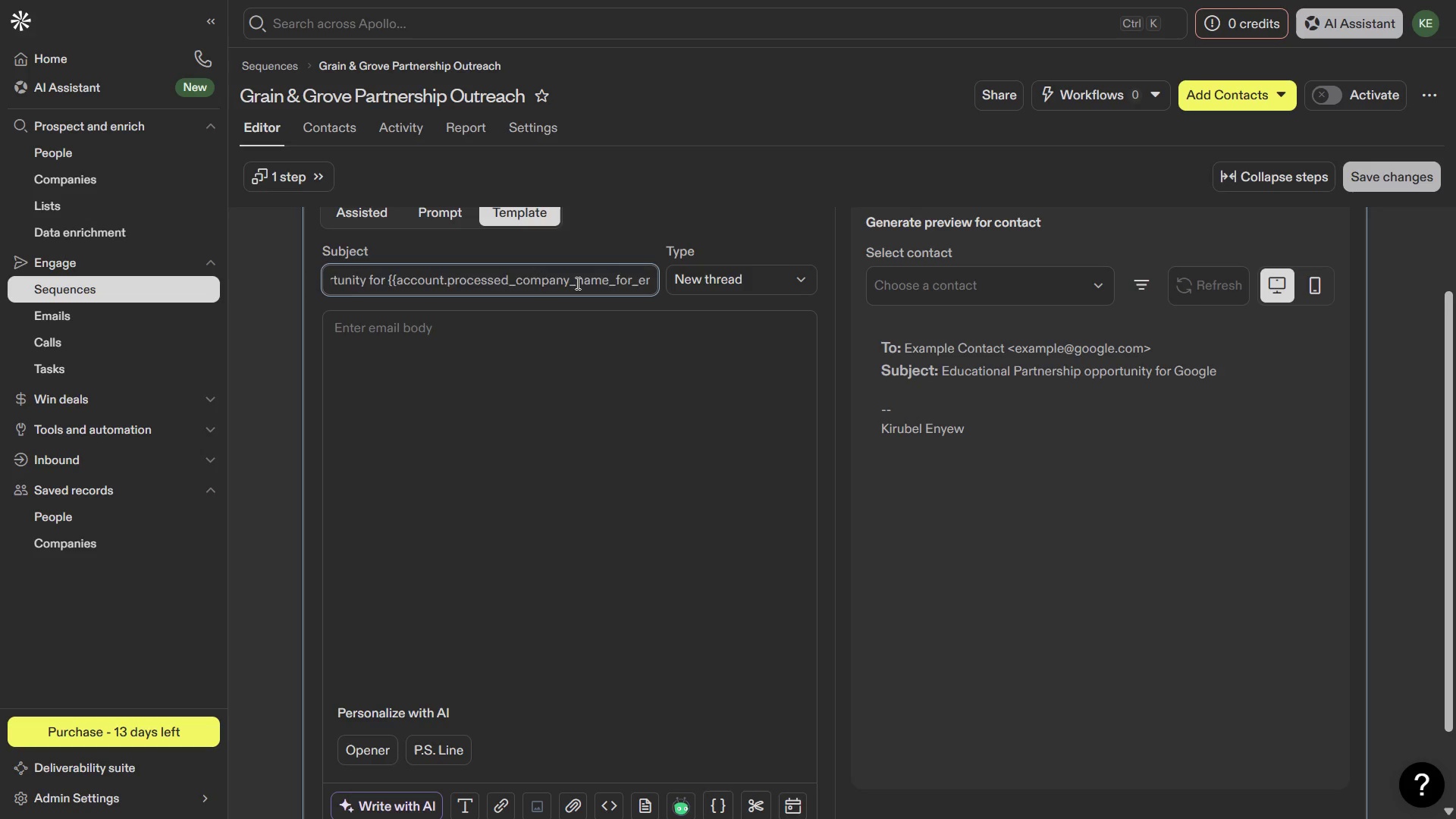 
left_click([1070, 282])
 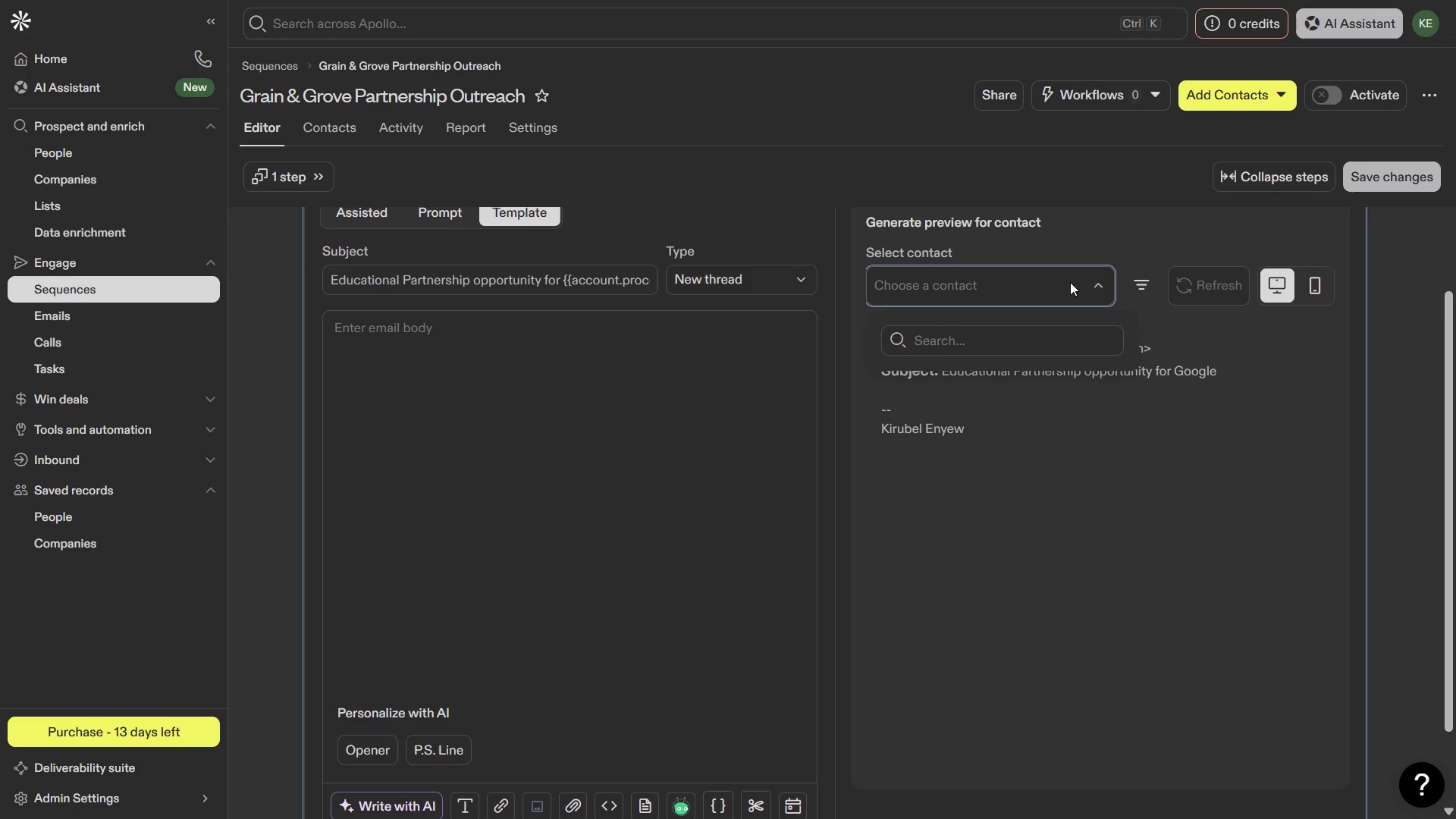 
double_click([1070, 282])
 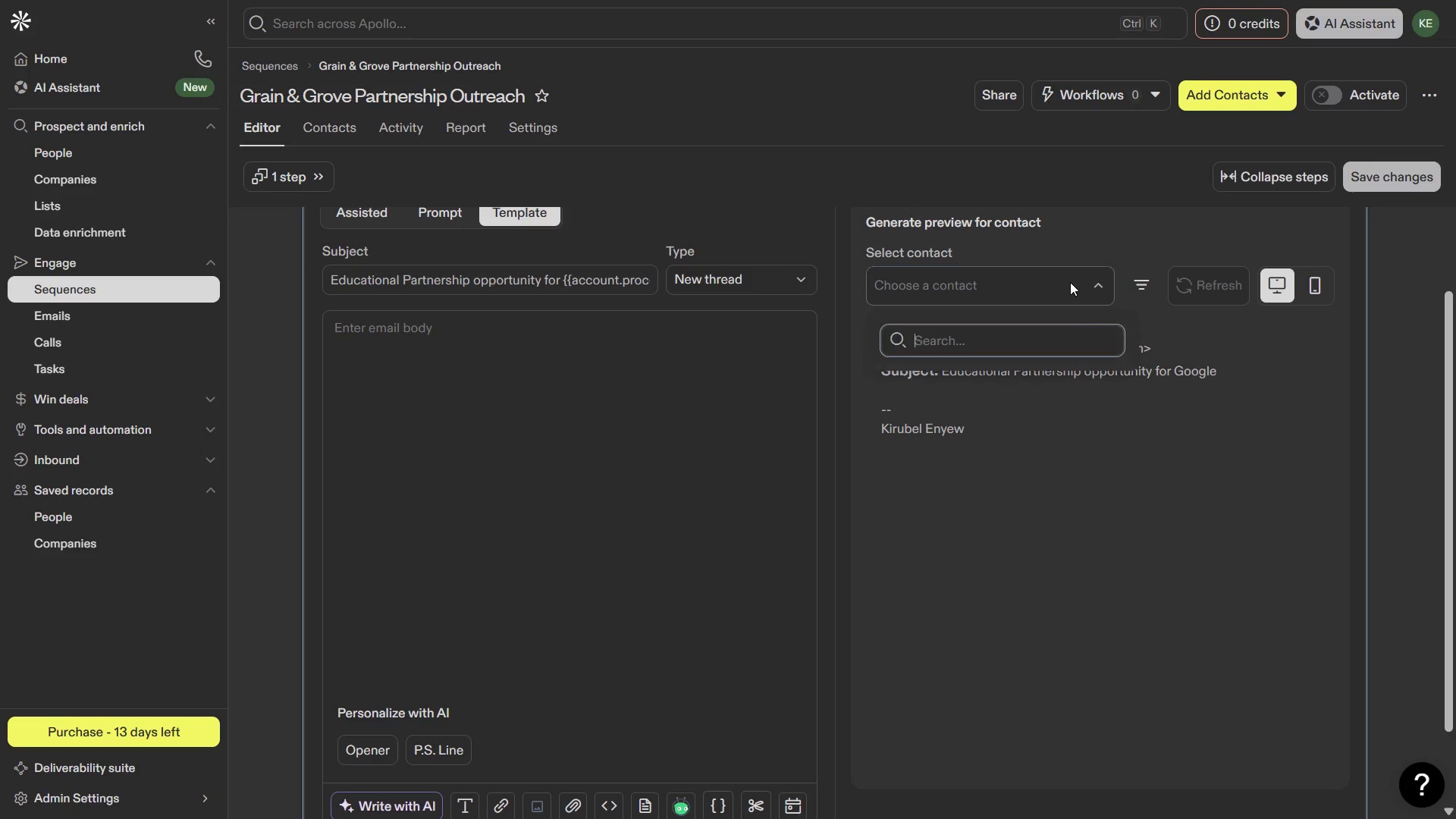 
triple_click([1070, 282])
 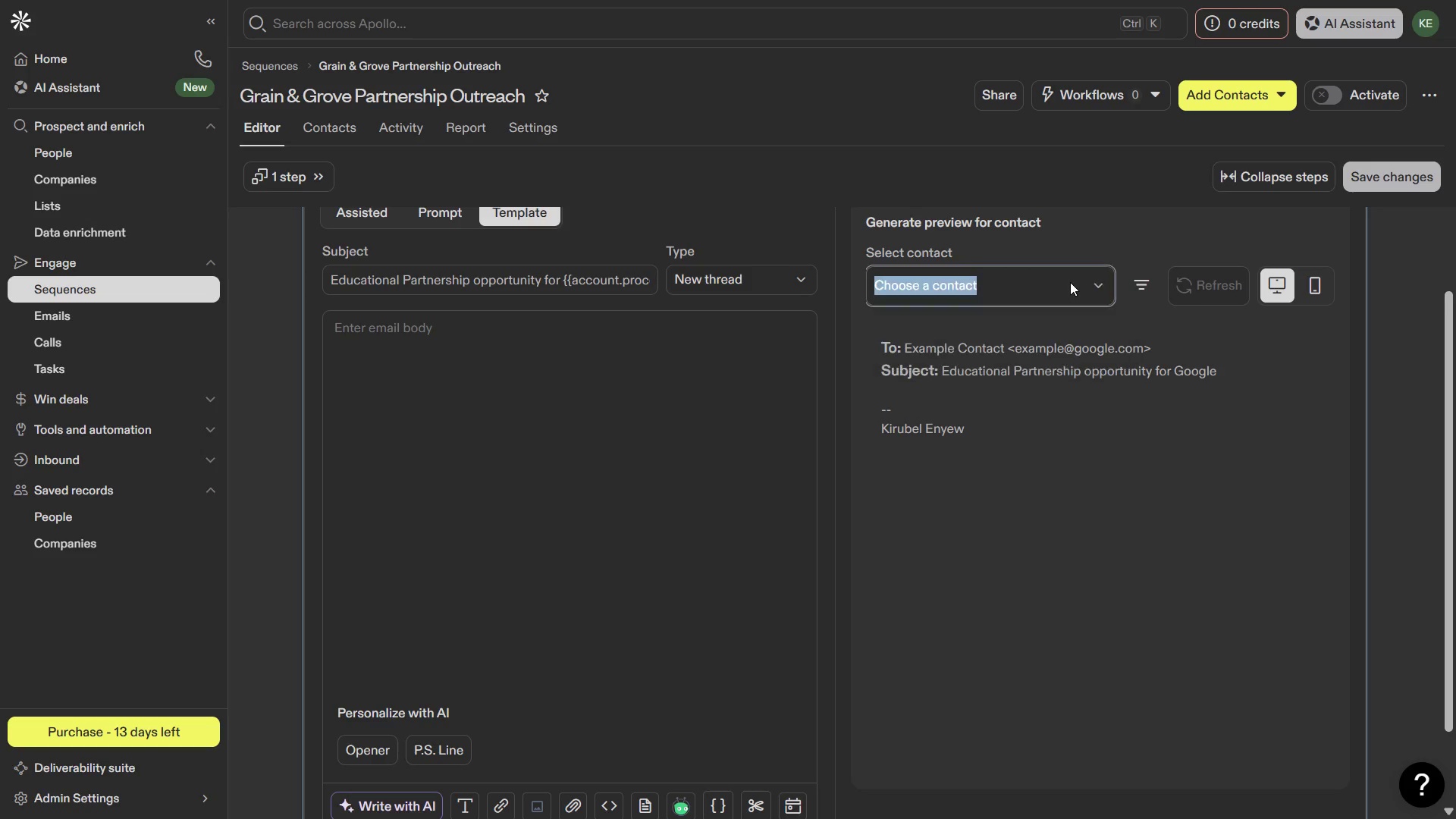 
triple_click([1070, 282])
 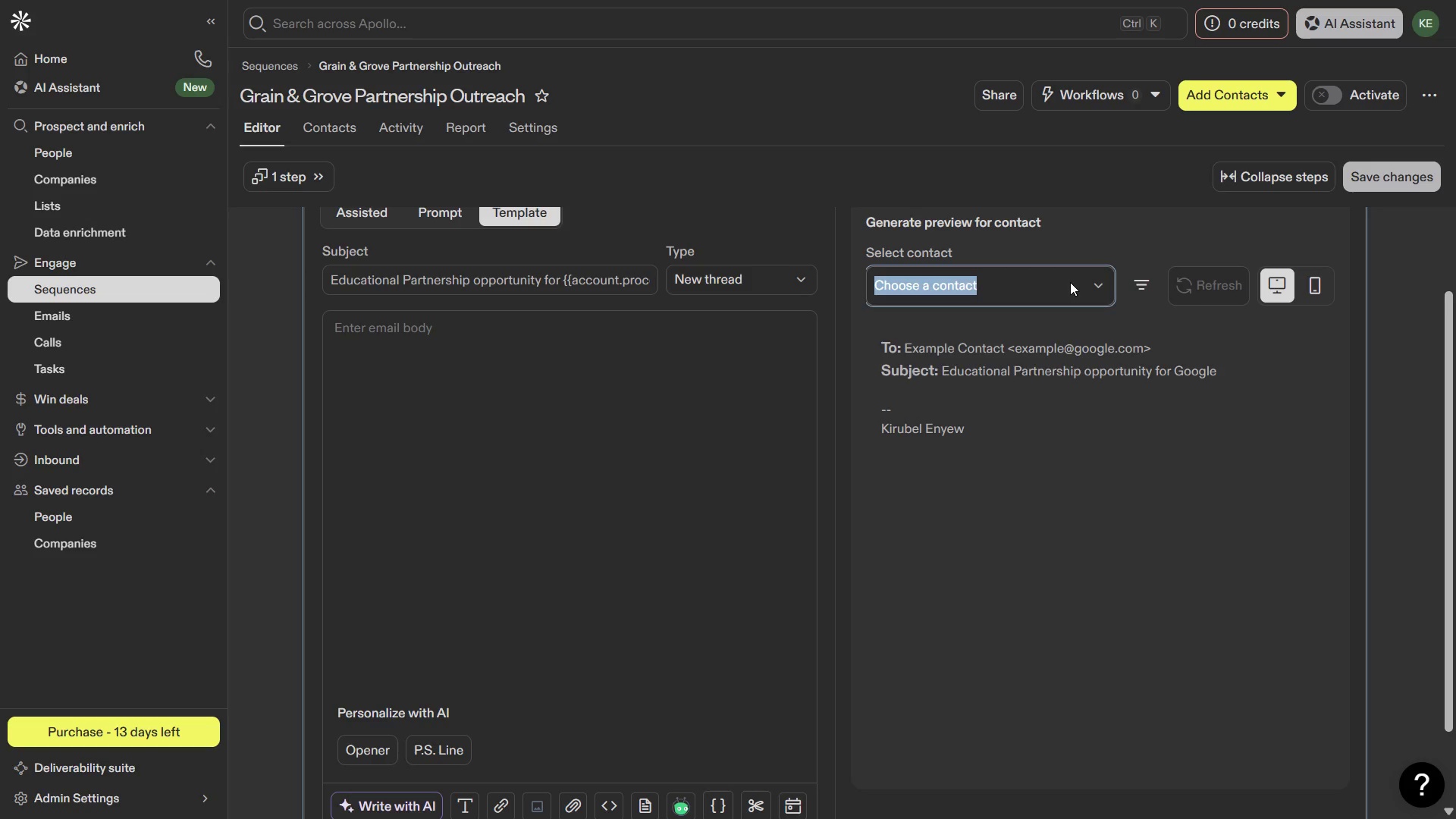 
triple_click([1070, 282])
 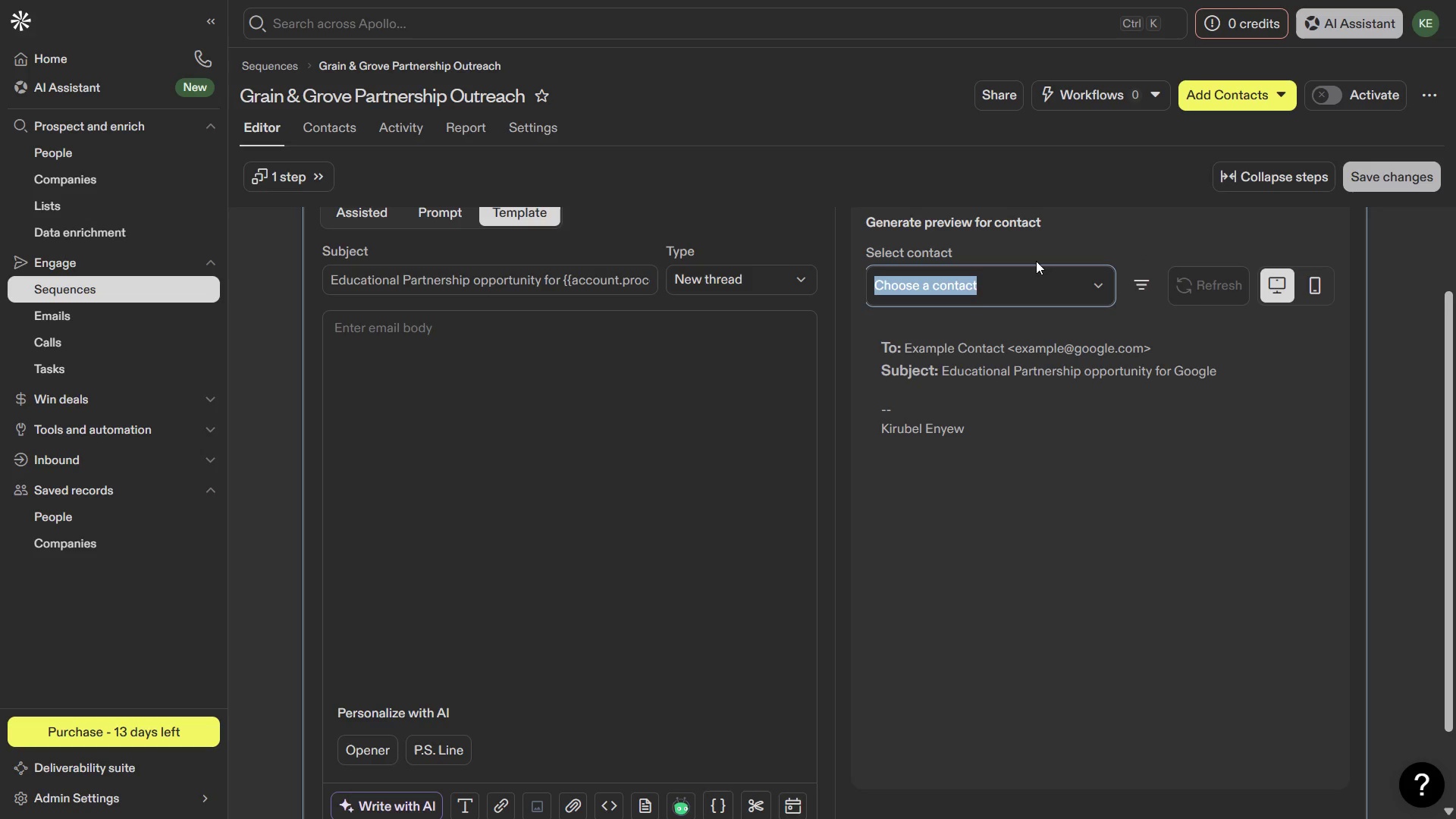 
left_click([995, 212])
 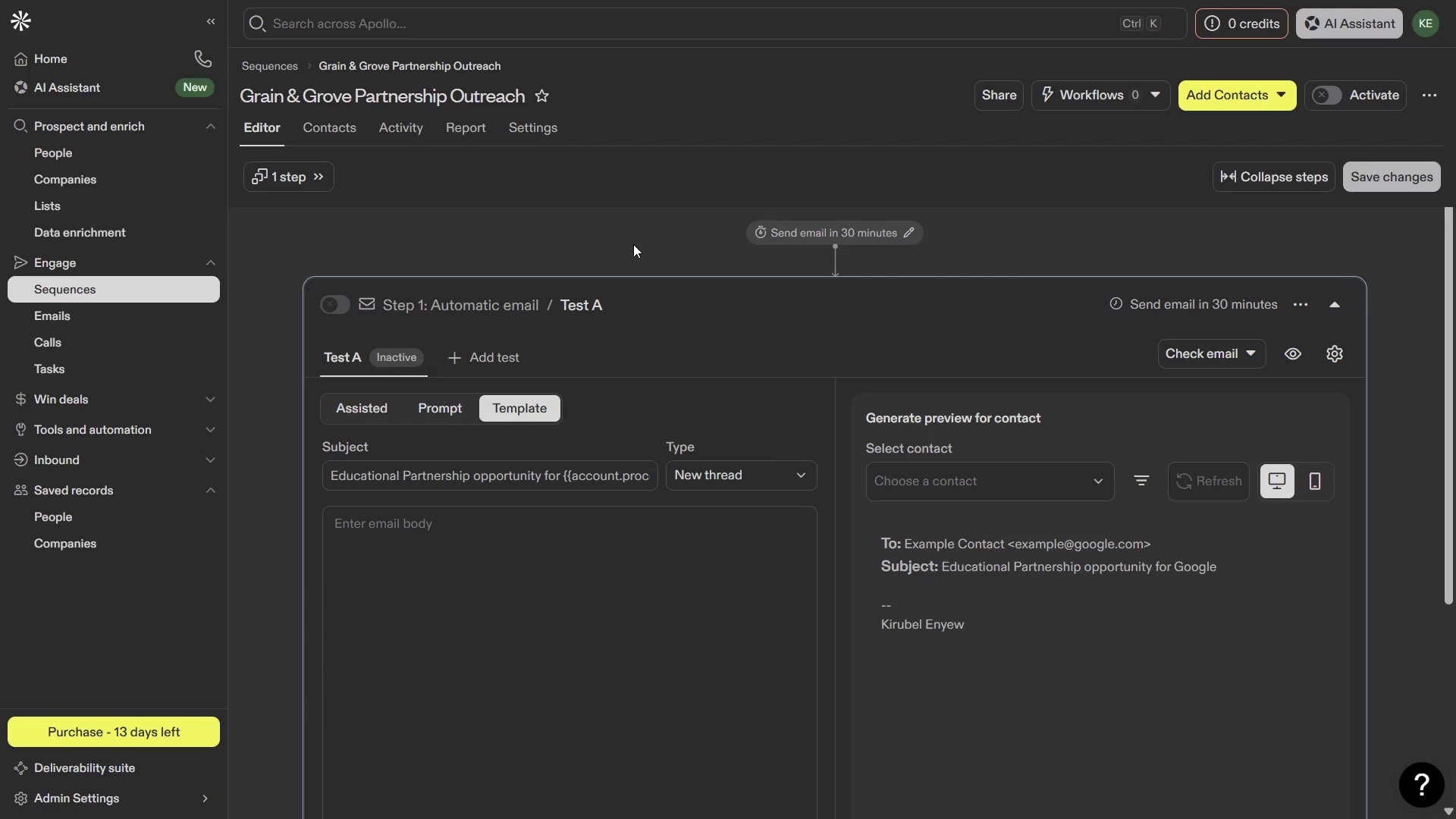 
wait(234.75)
 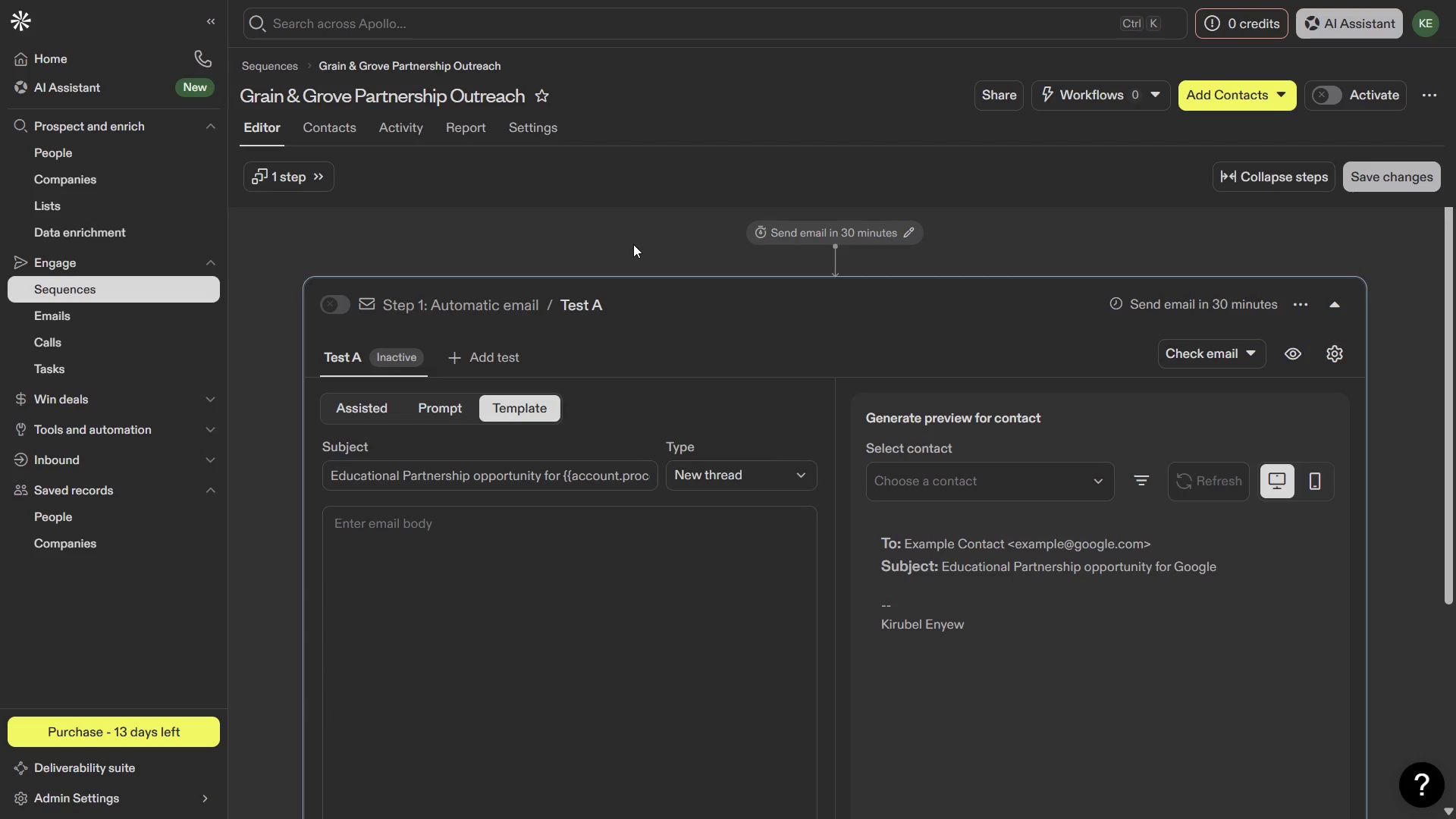 
left_click([736, 64])
 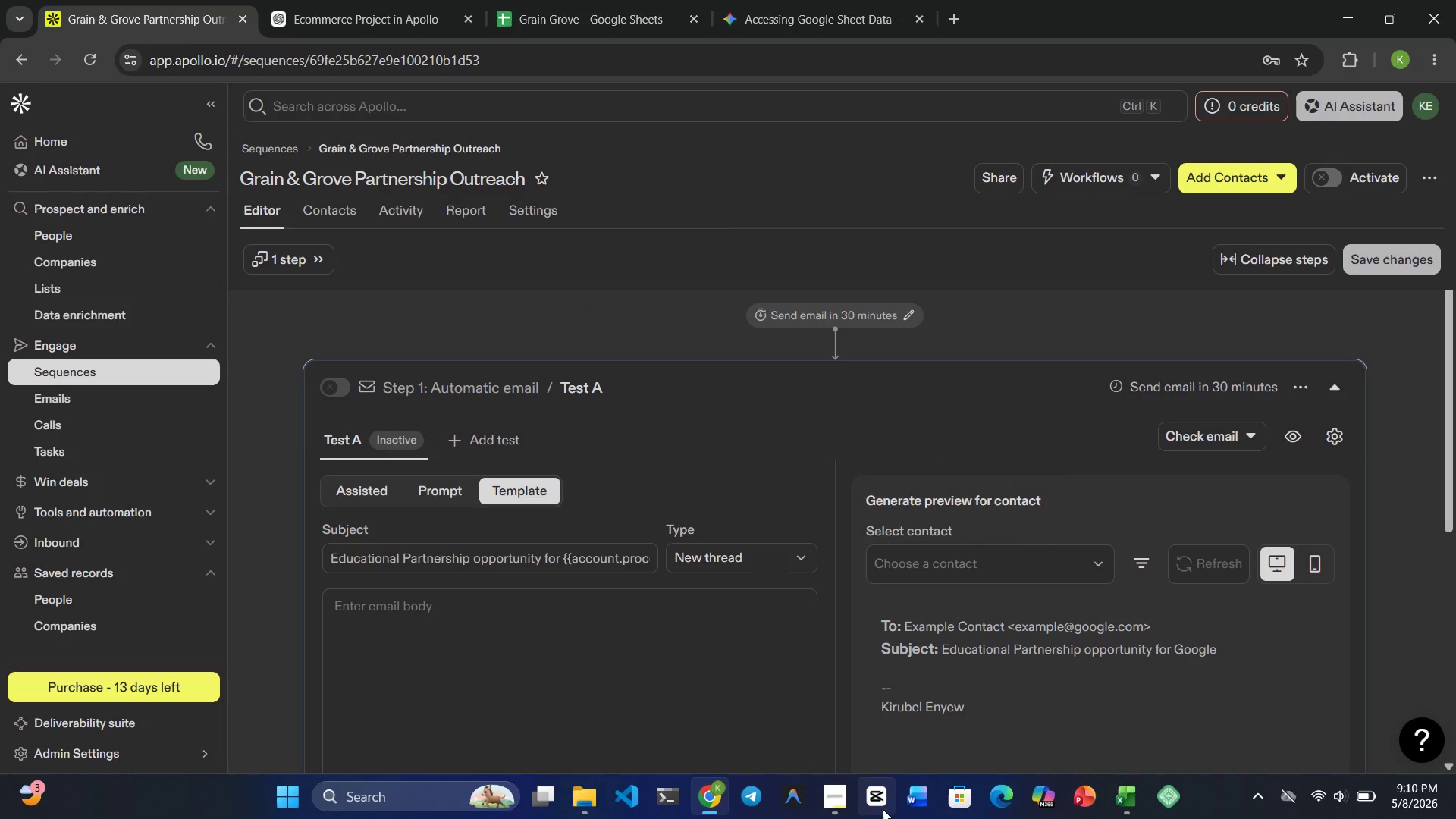 
left_click([856, 808])
 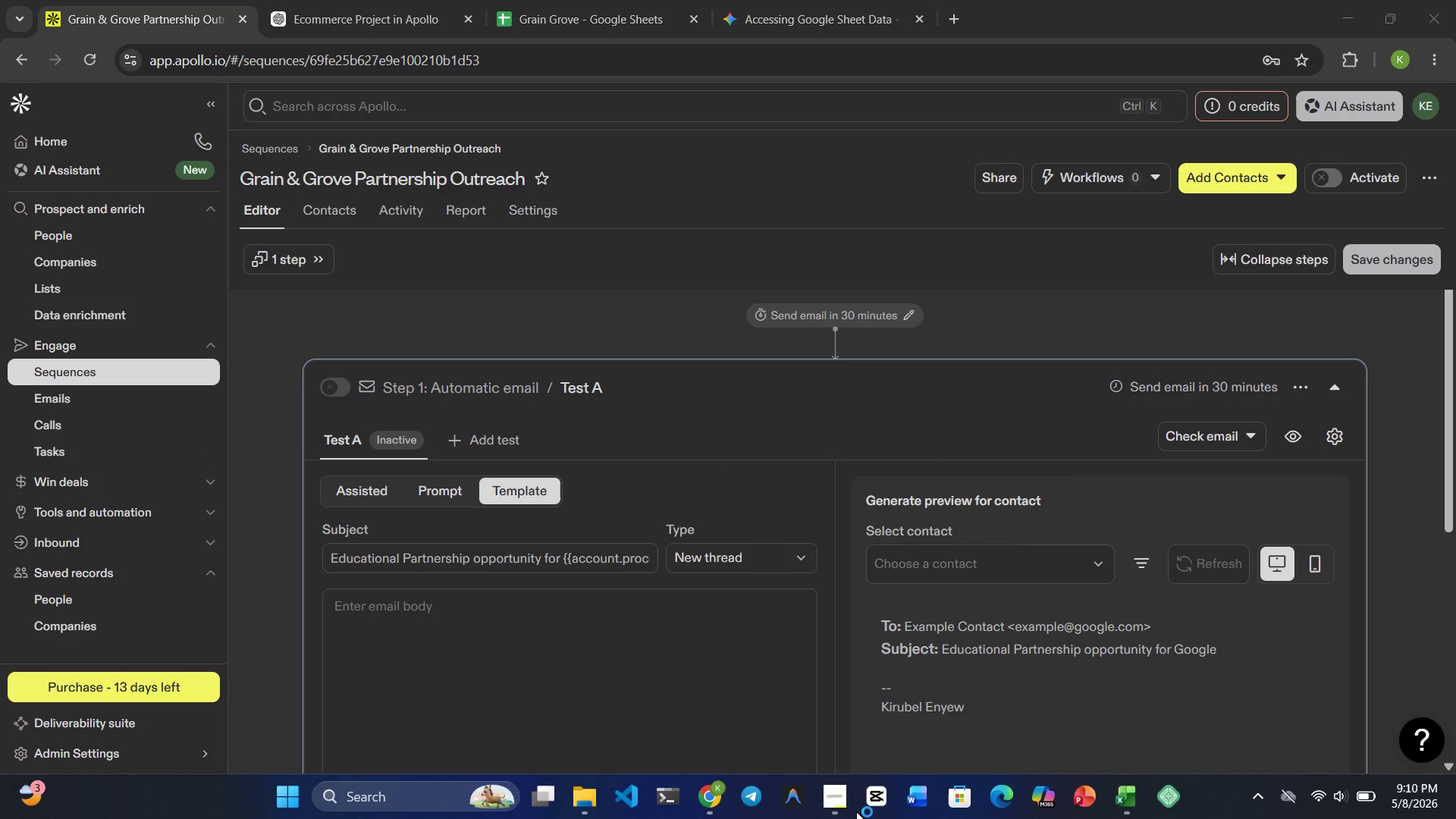 
left_click([832, 809])